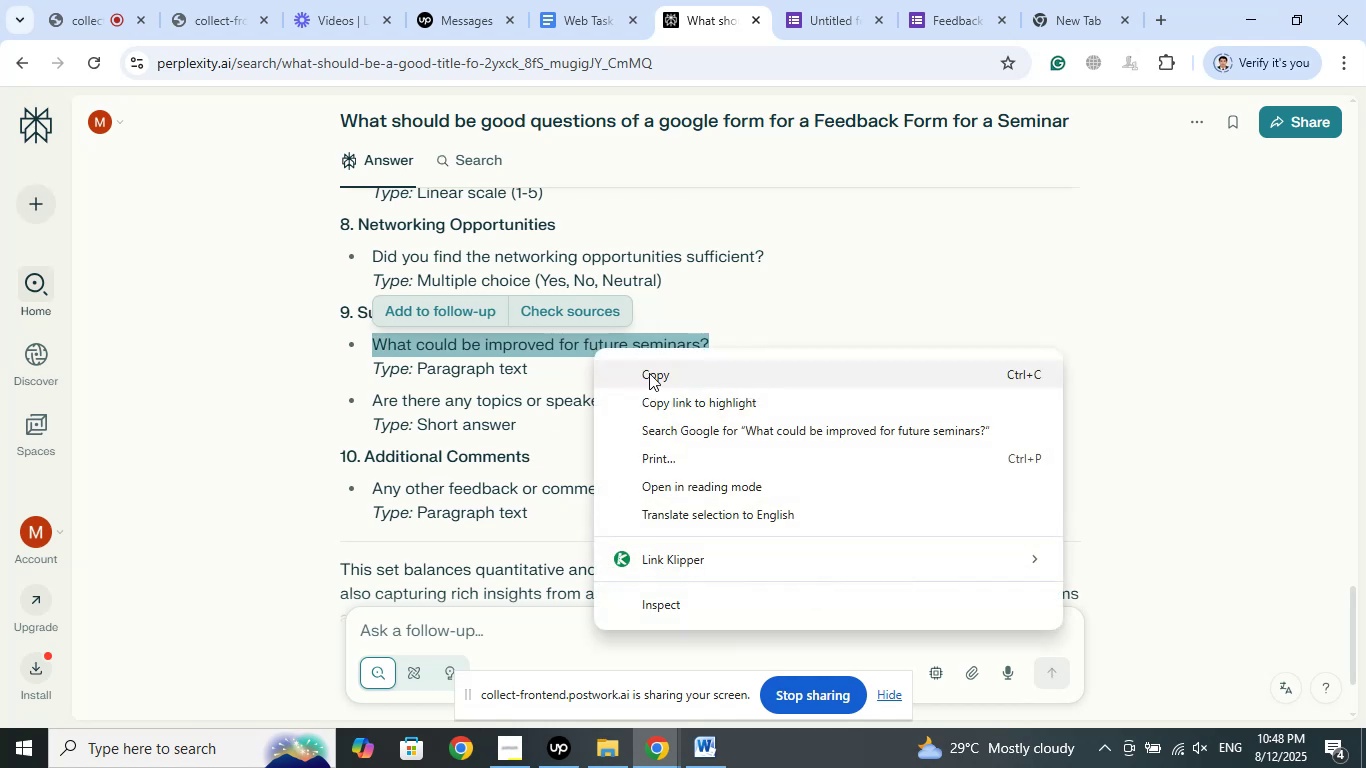 
left_click([649, 373])
 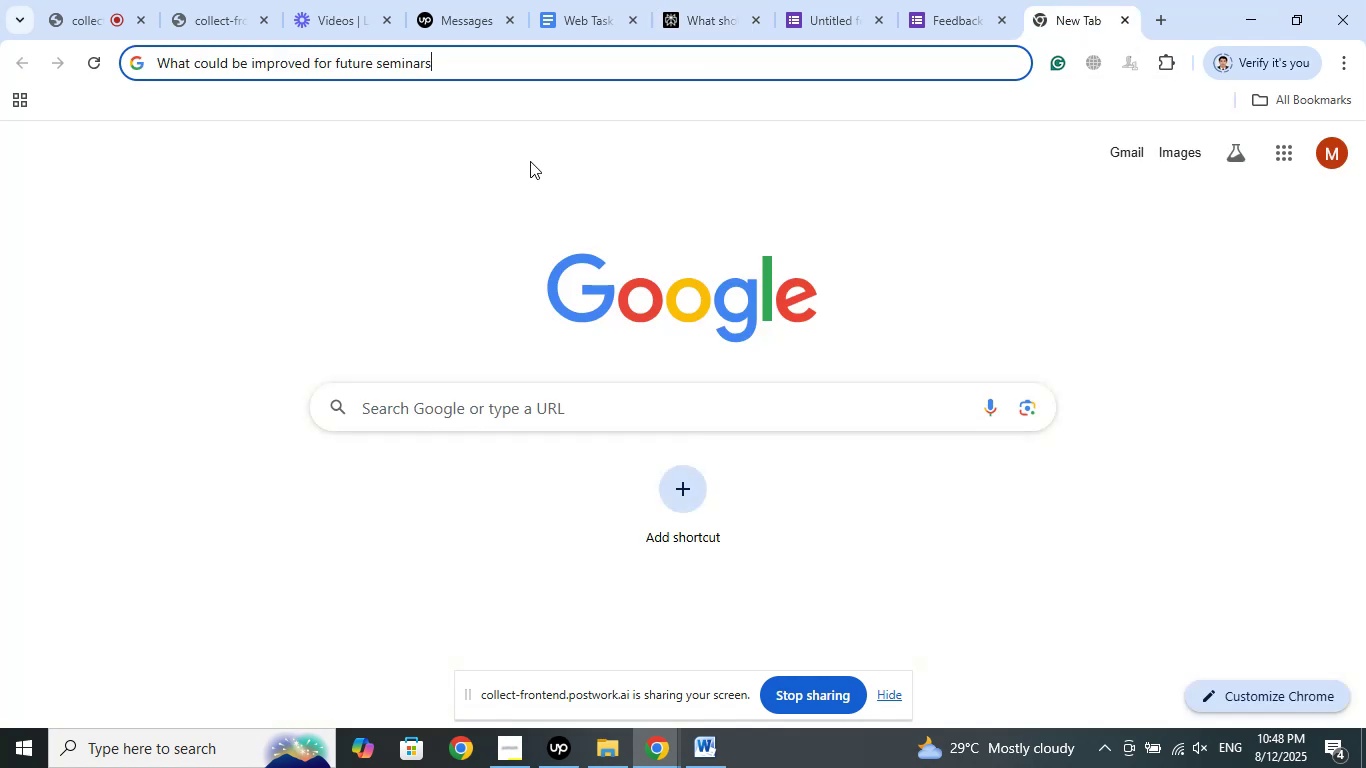 
left_click_drag(start_coordinate=[487, 57], to_coordinate=[105, 29])
 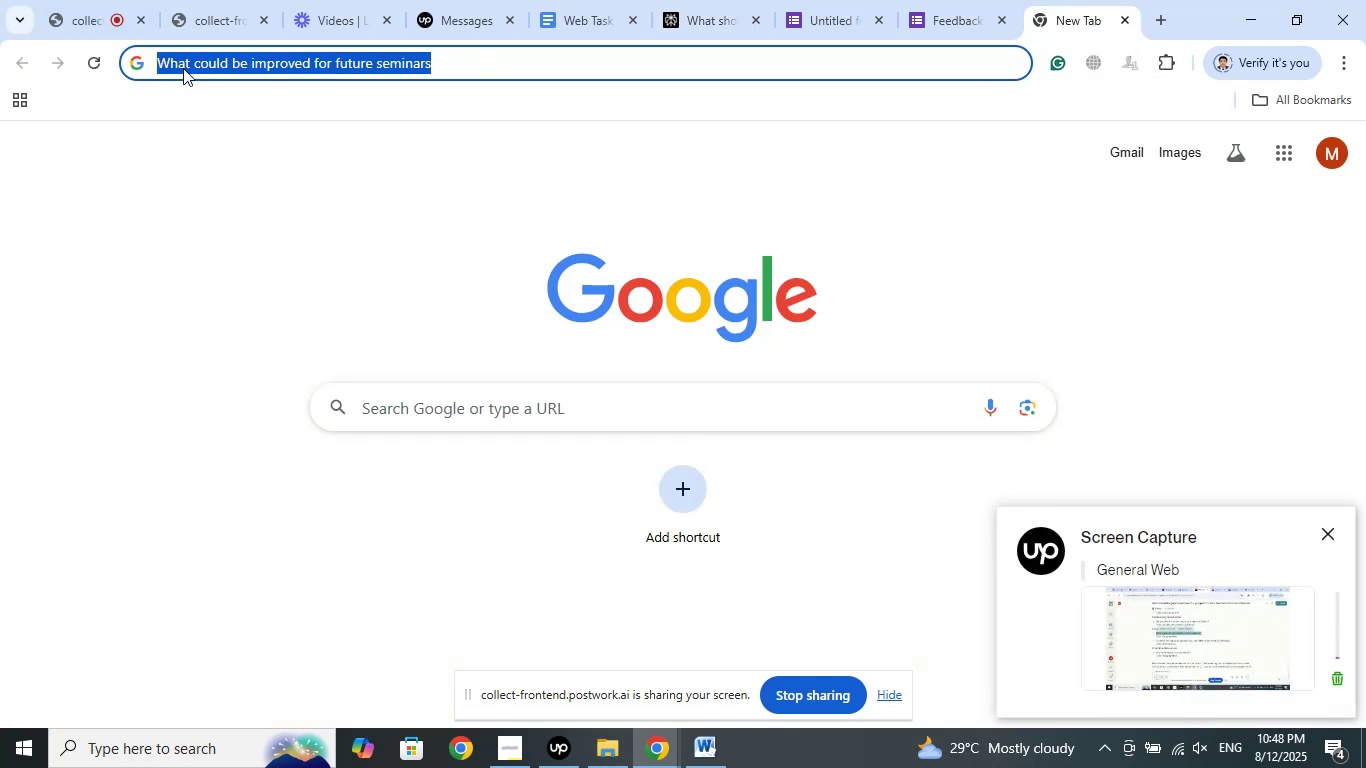 
right_click([183, 68])
 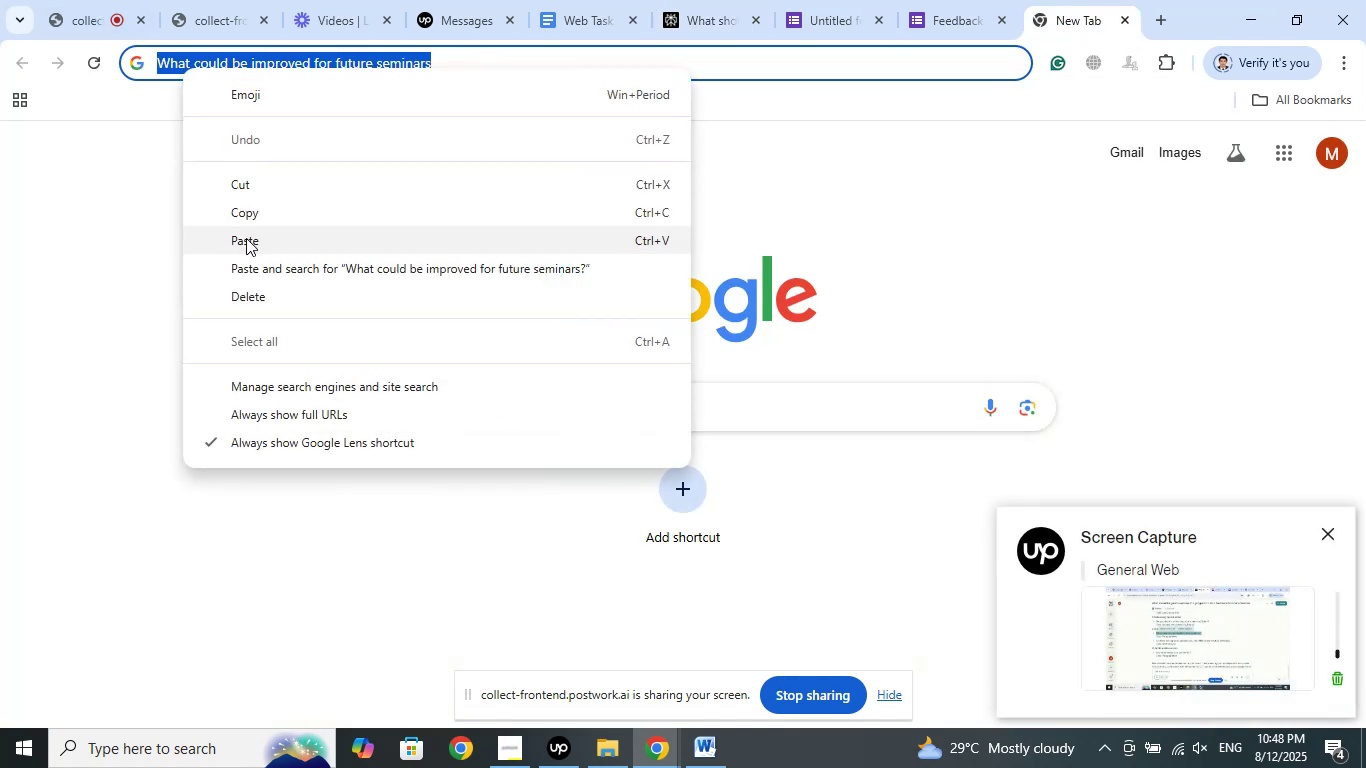 
left_click([236, 248])
 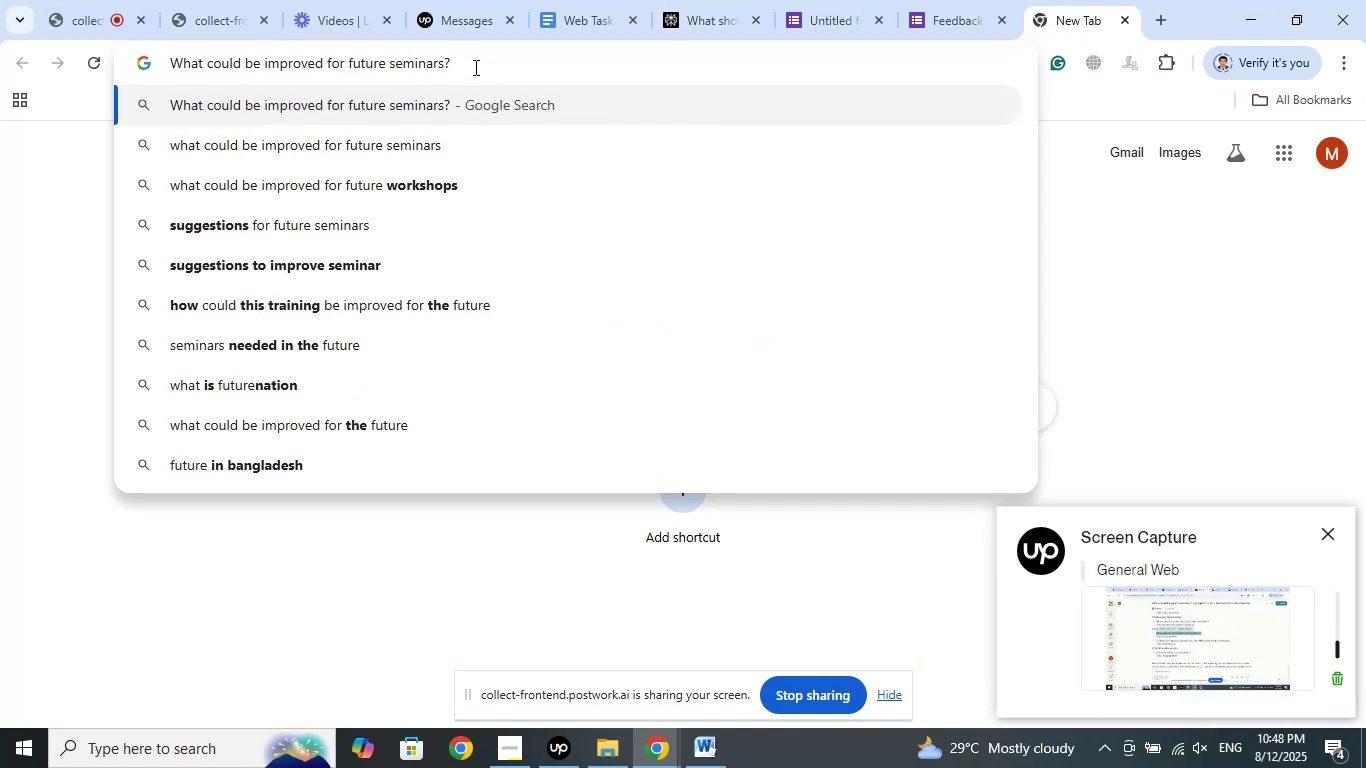 
left_click_drag(start_coordinate=[476, 57], to_coordinate=[127, 47])
 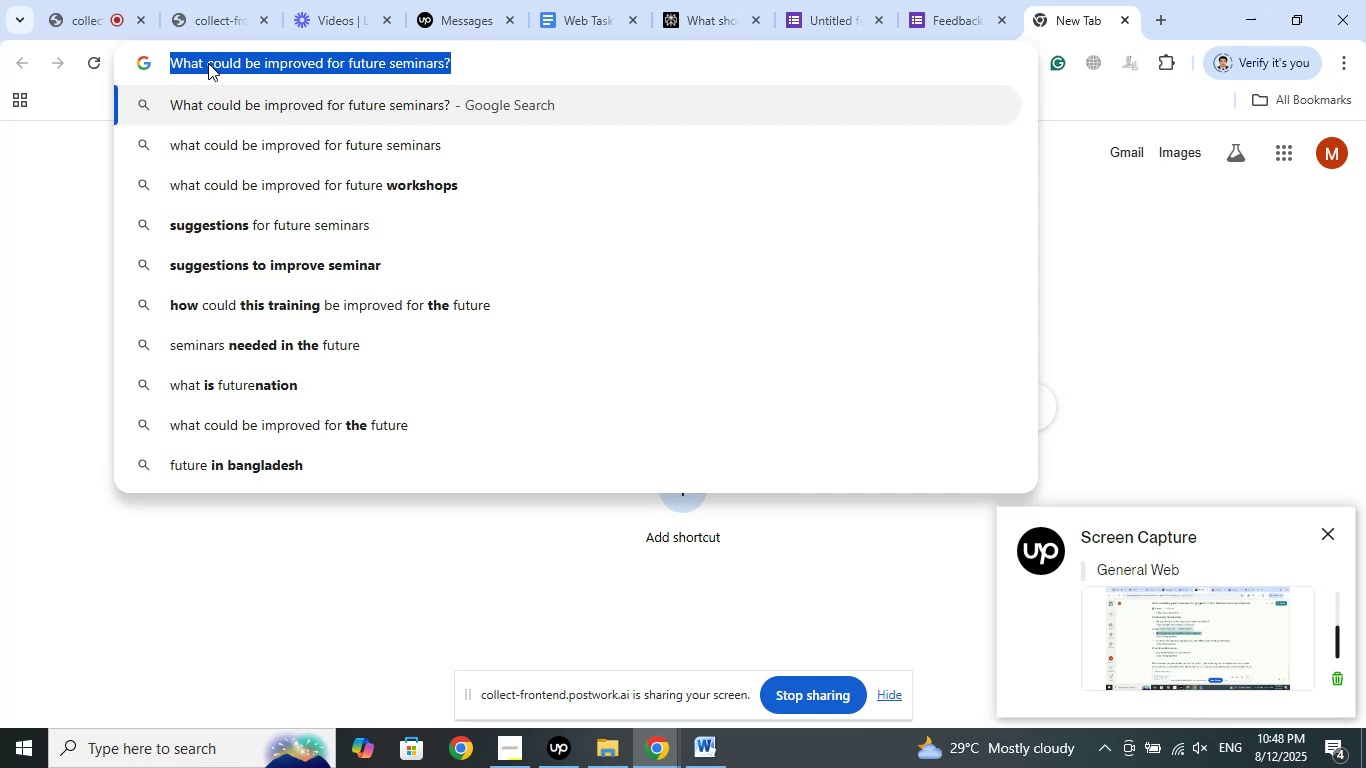 
right_click([208, 61])
 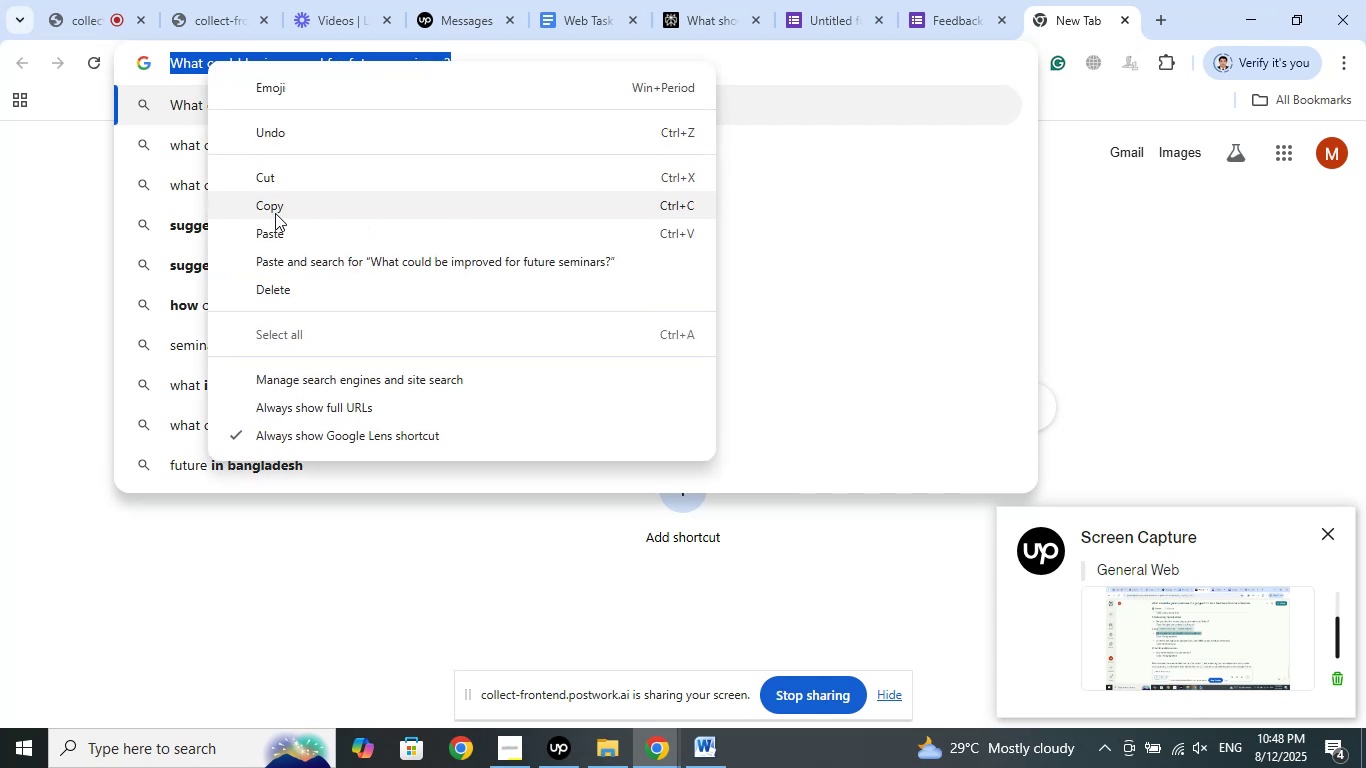 
left_click([275, 212])
 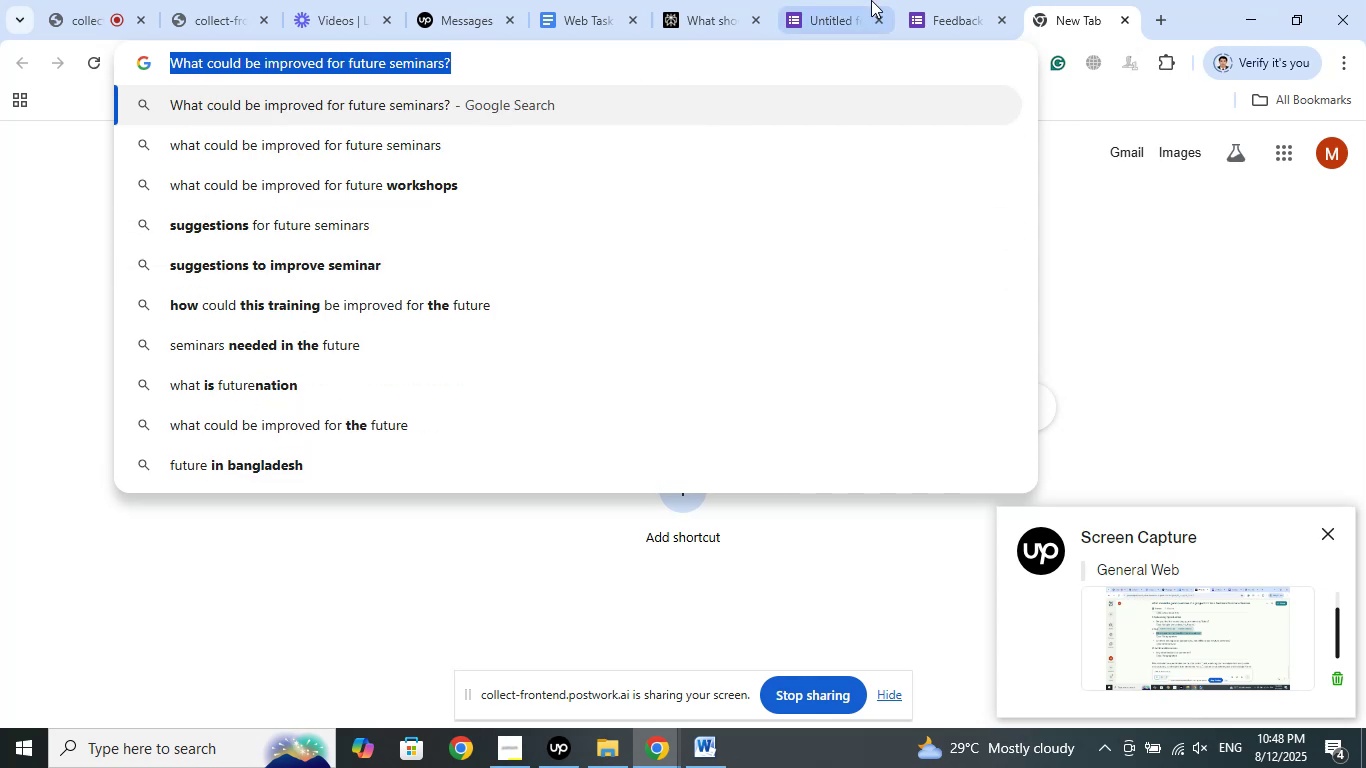 
left_click([856, 0])
 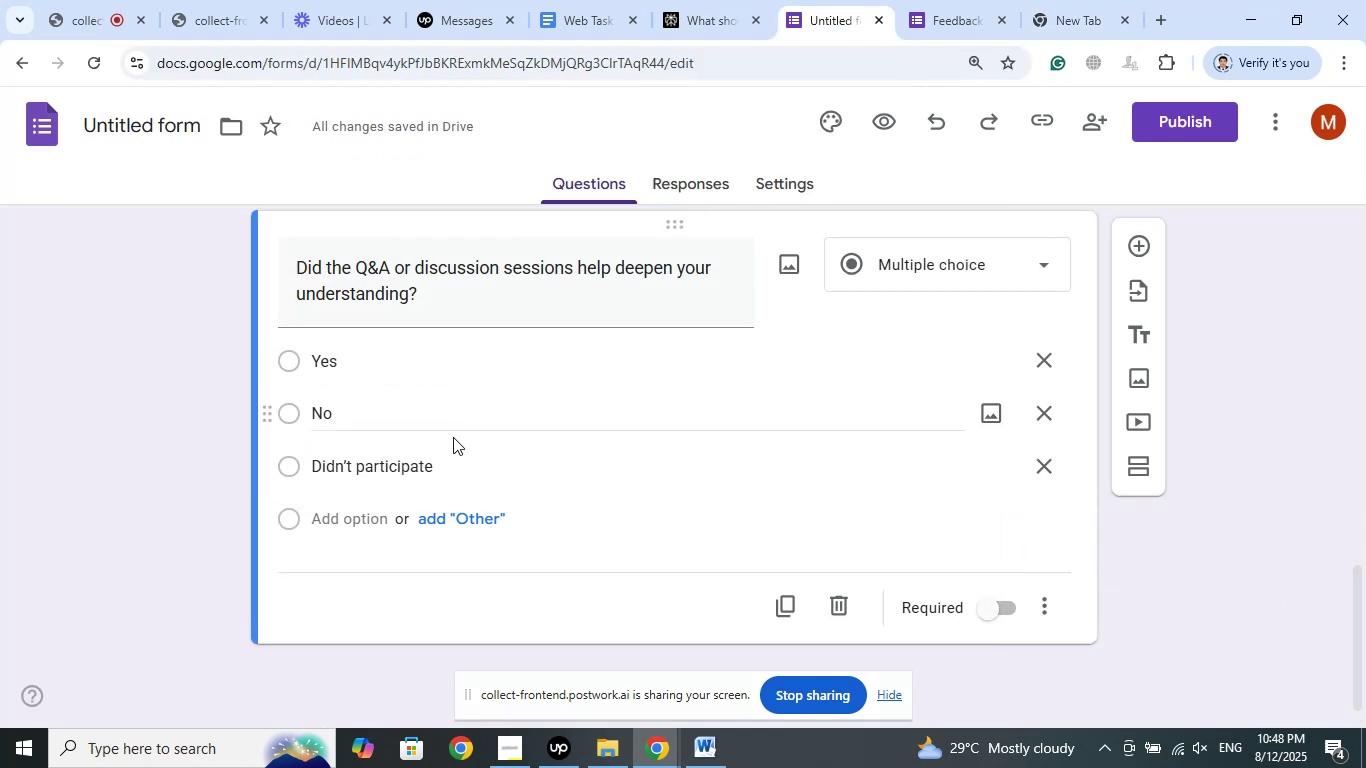 
scroll: coordinate [652, 512], scroll_direction: down, amount: 2.0
 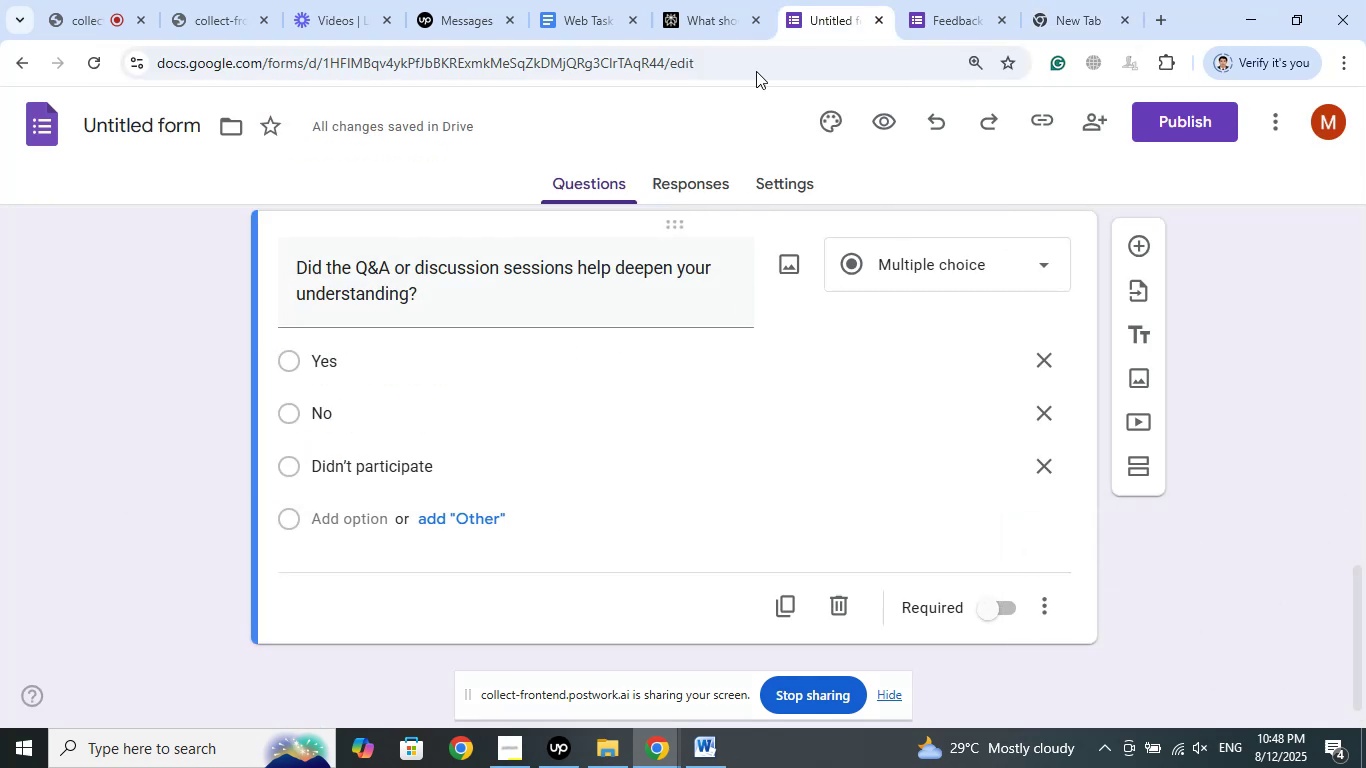 
left_click([698, 0])
 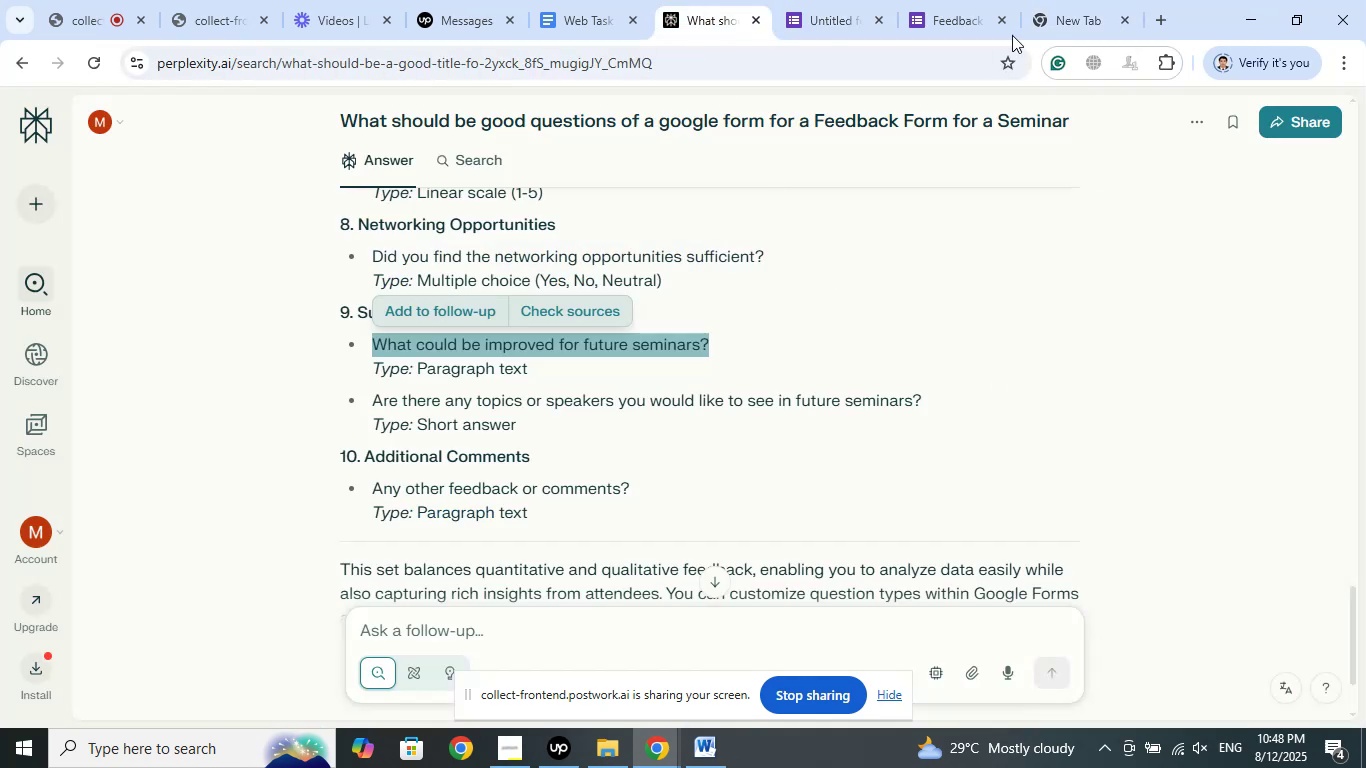 
left_click([842, 0])
 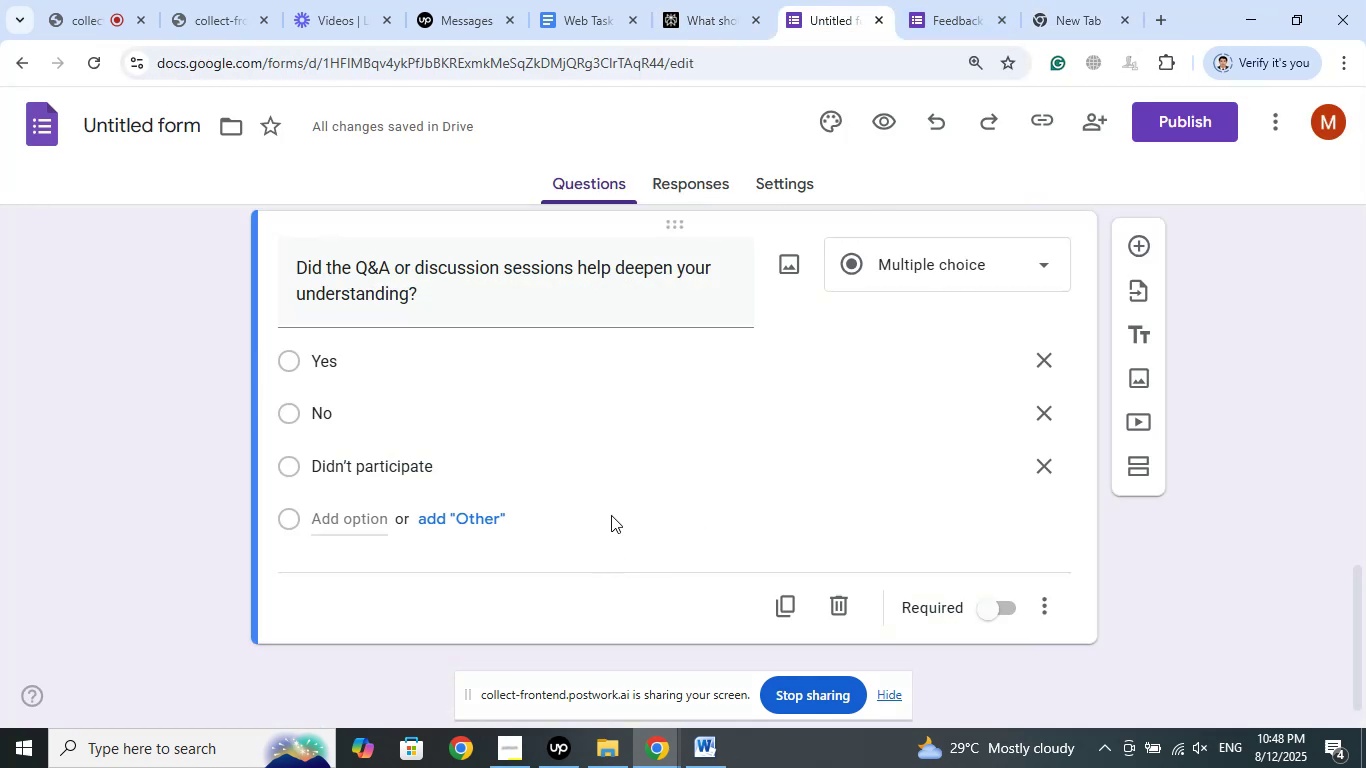 
left_click([663, 479])
 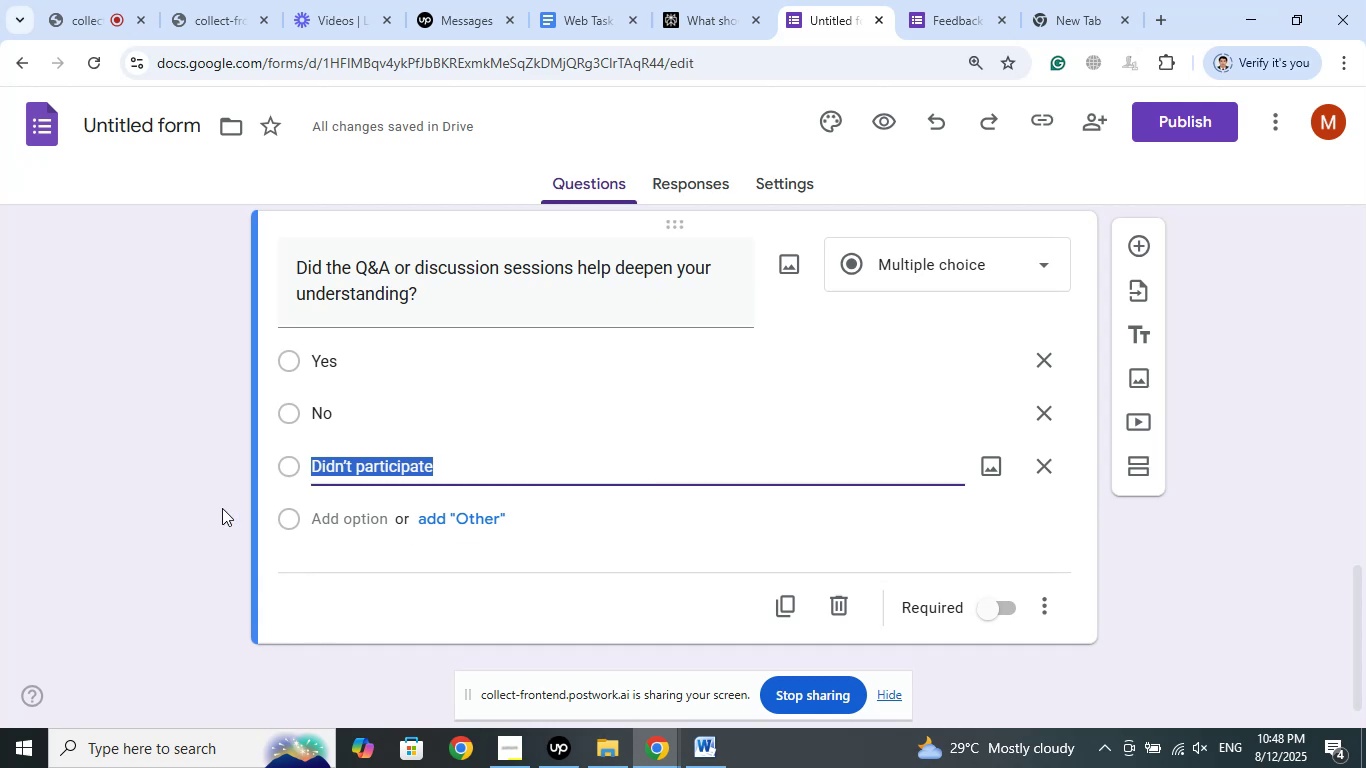 
left_click([153, 473])
 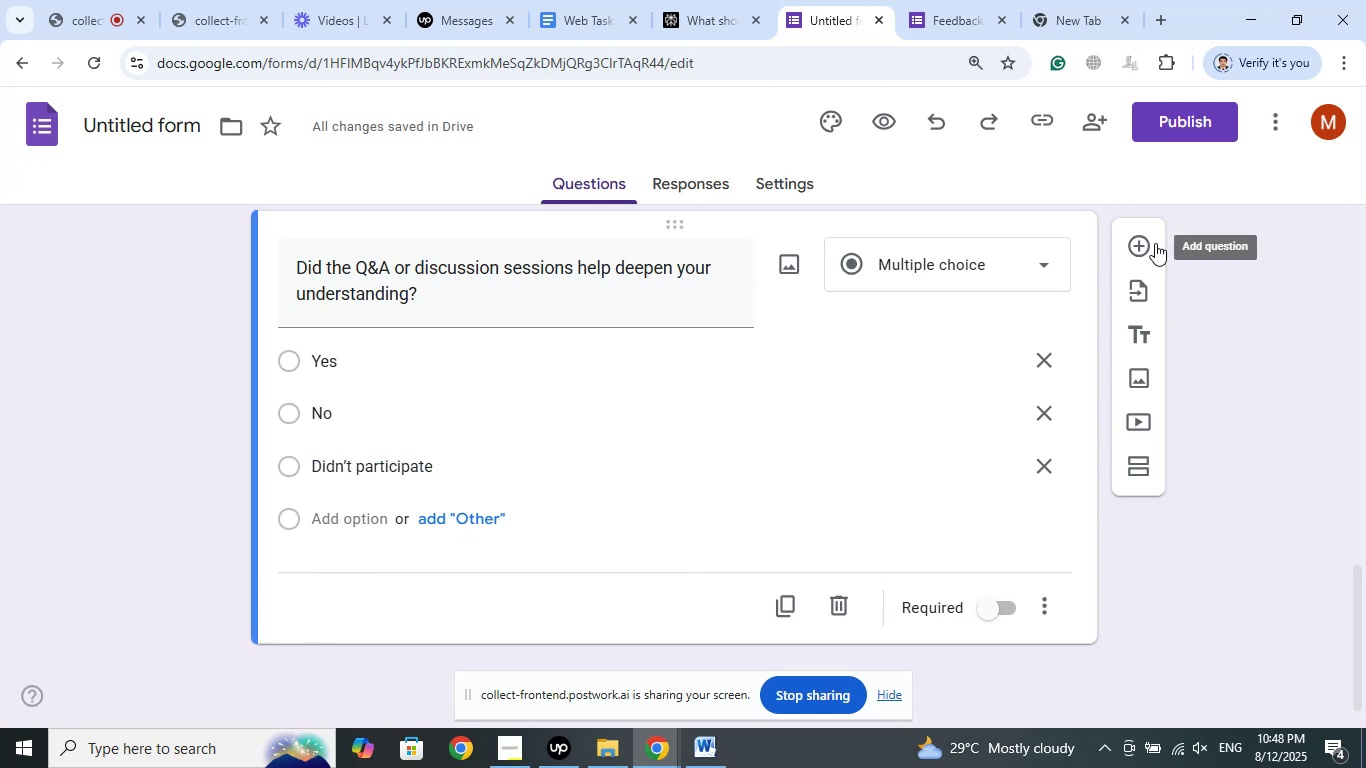 
left_click([1139, 243])
 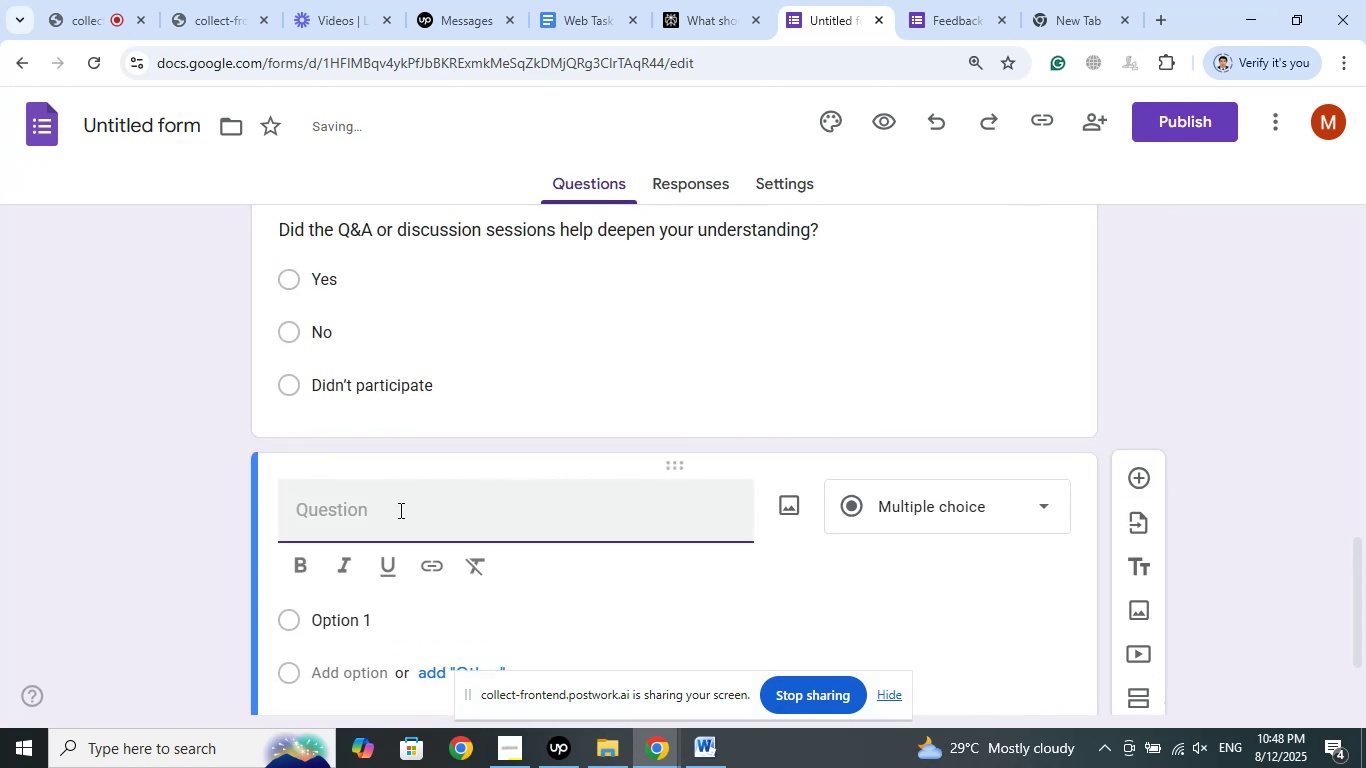 
right_click([373, 519])
 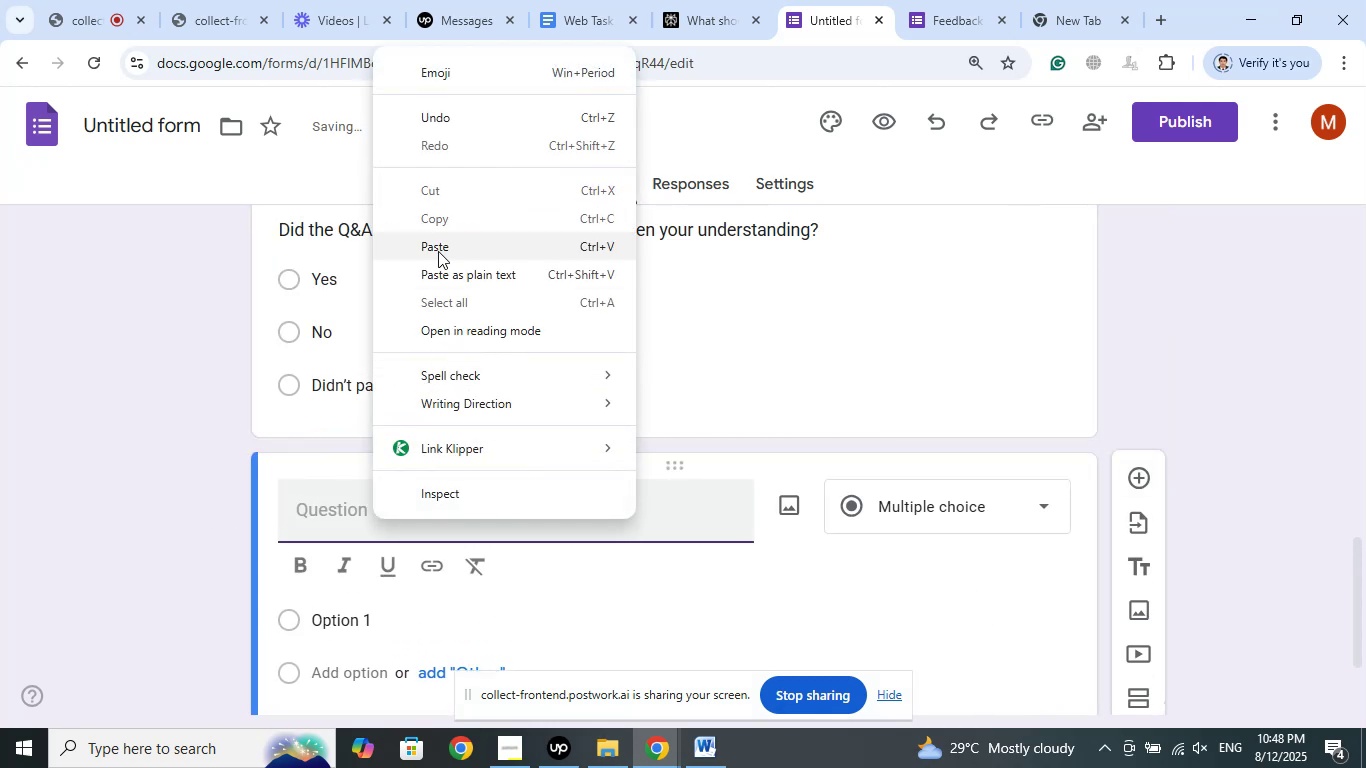 
left_click([436, 243])
 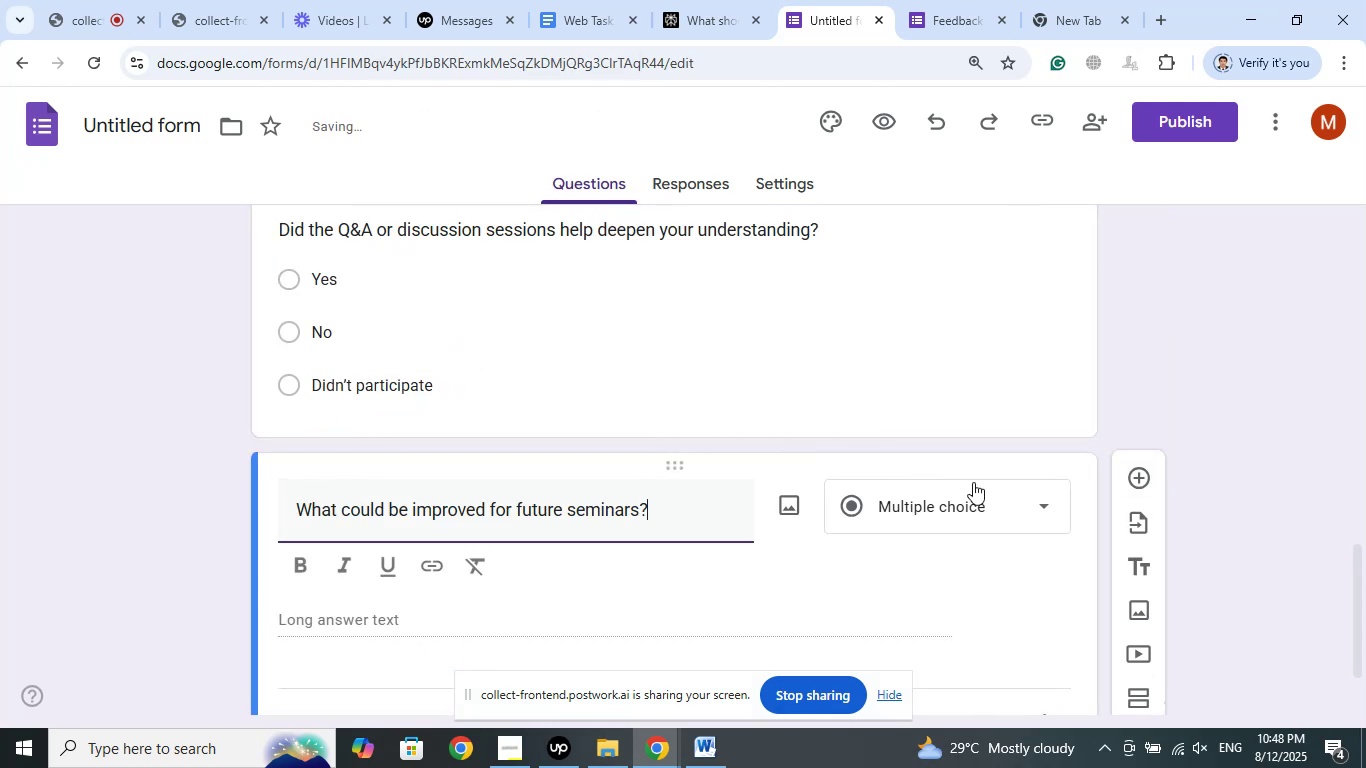 
left_click([952, 511])
 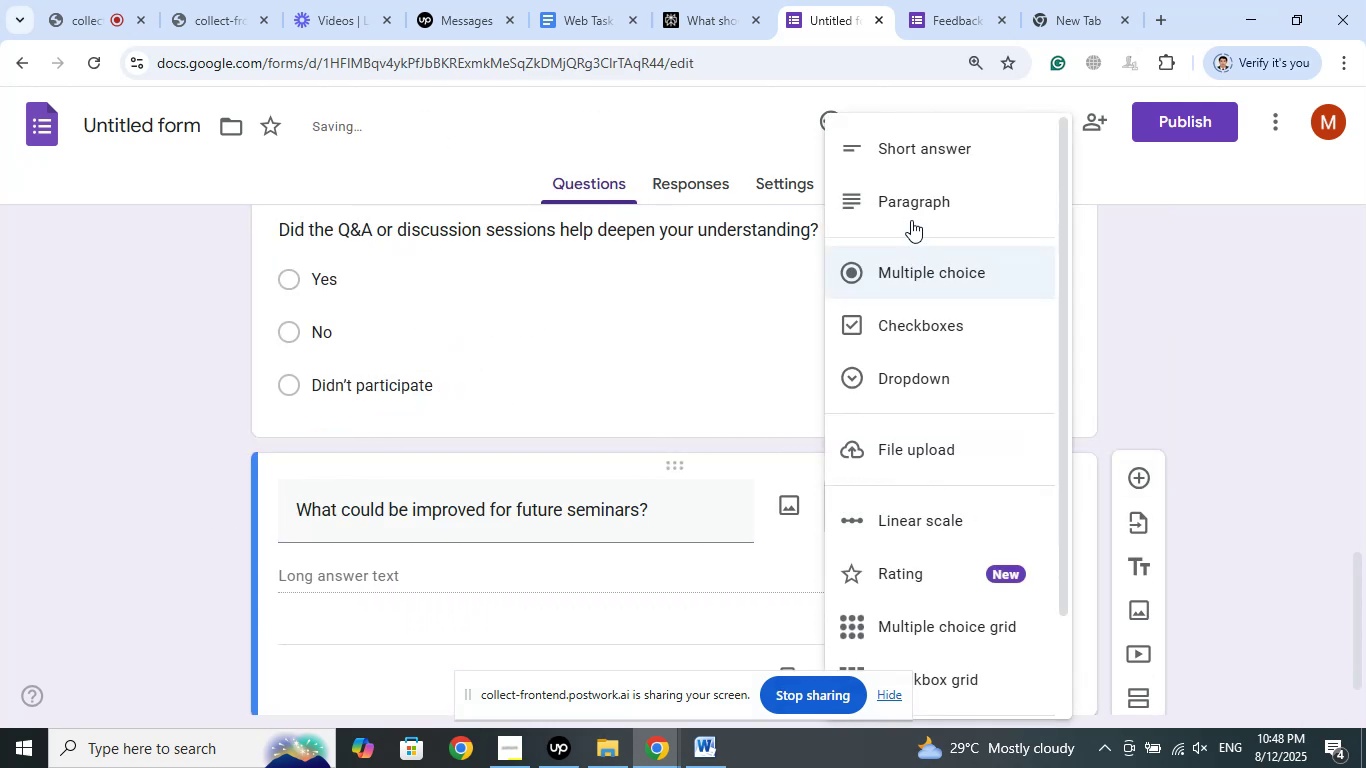 
left_click([914, 193])
 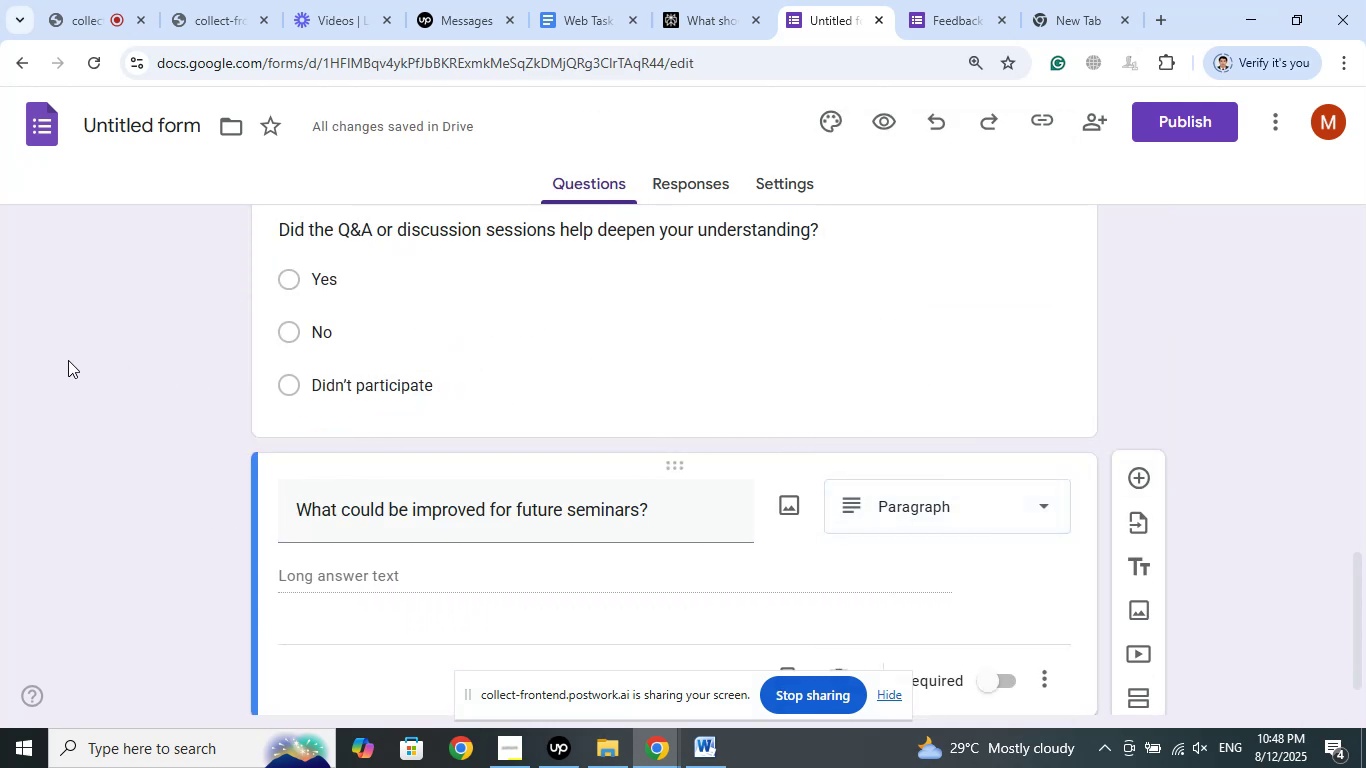 
left_click([67, 360])
 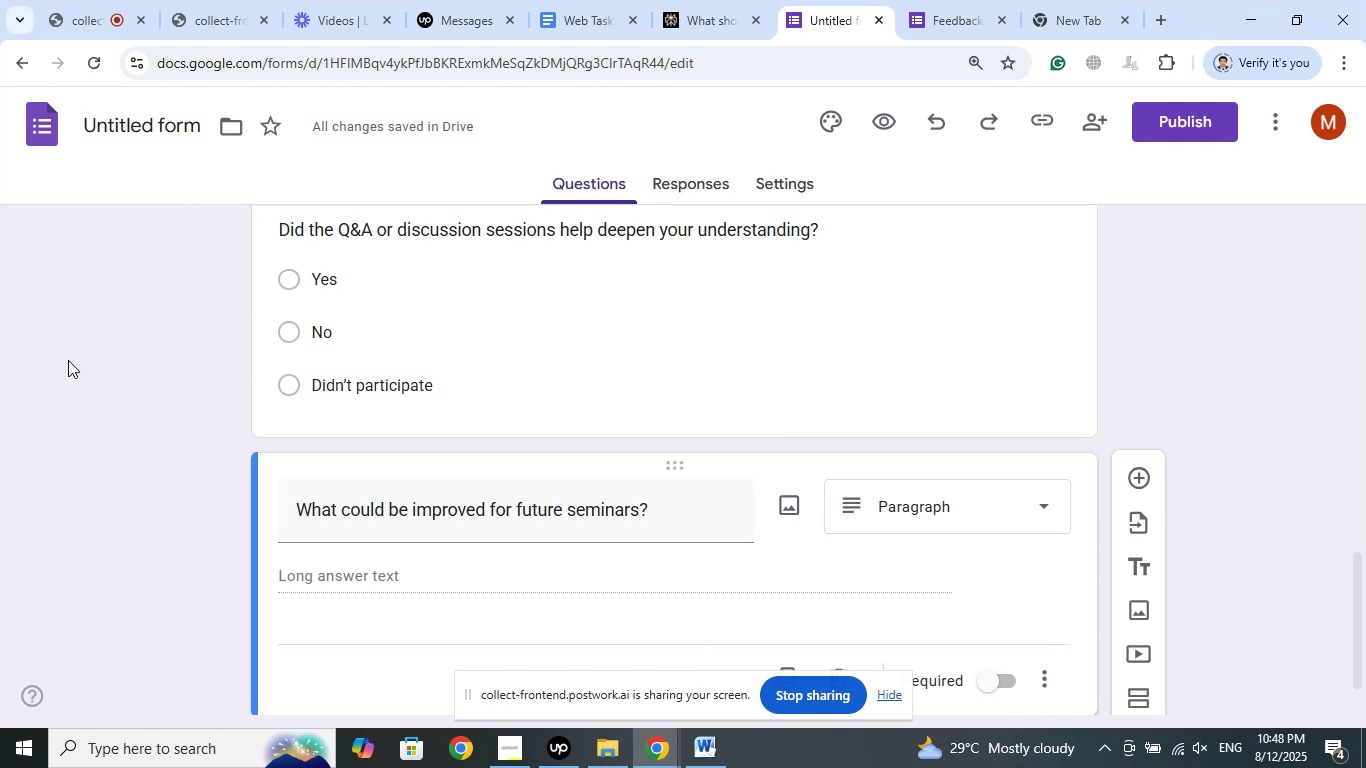 
scroll: coordinate [74, 357], scroll_direction: down, amount: 3.0
 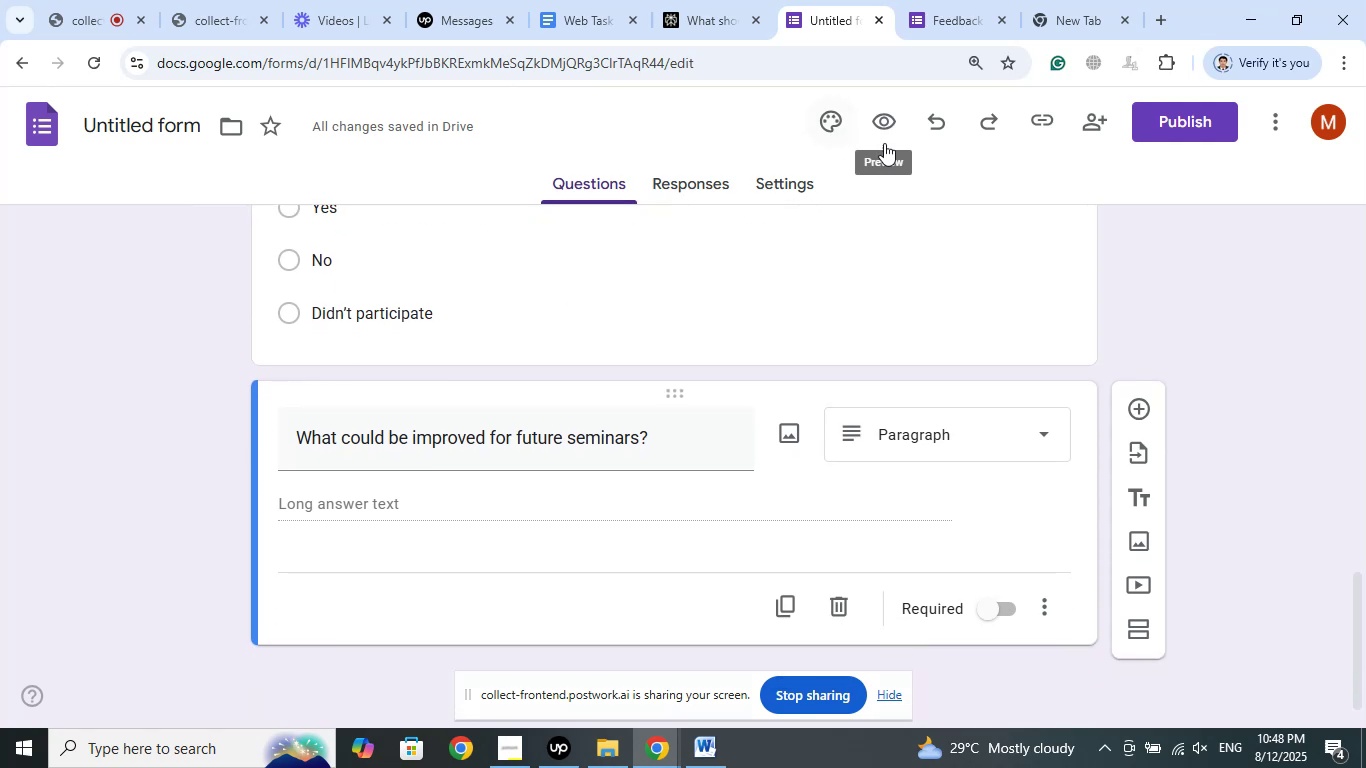 
left_click([881, 118])
 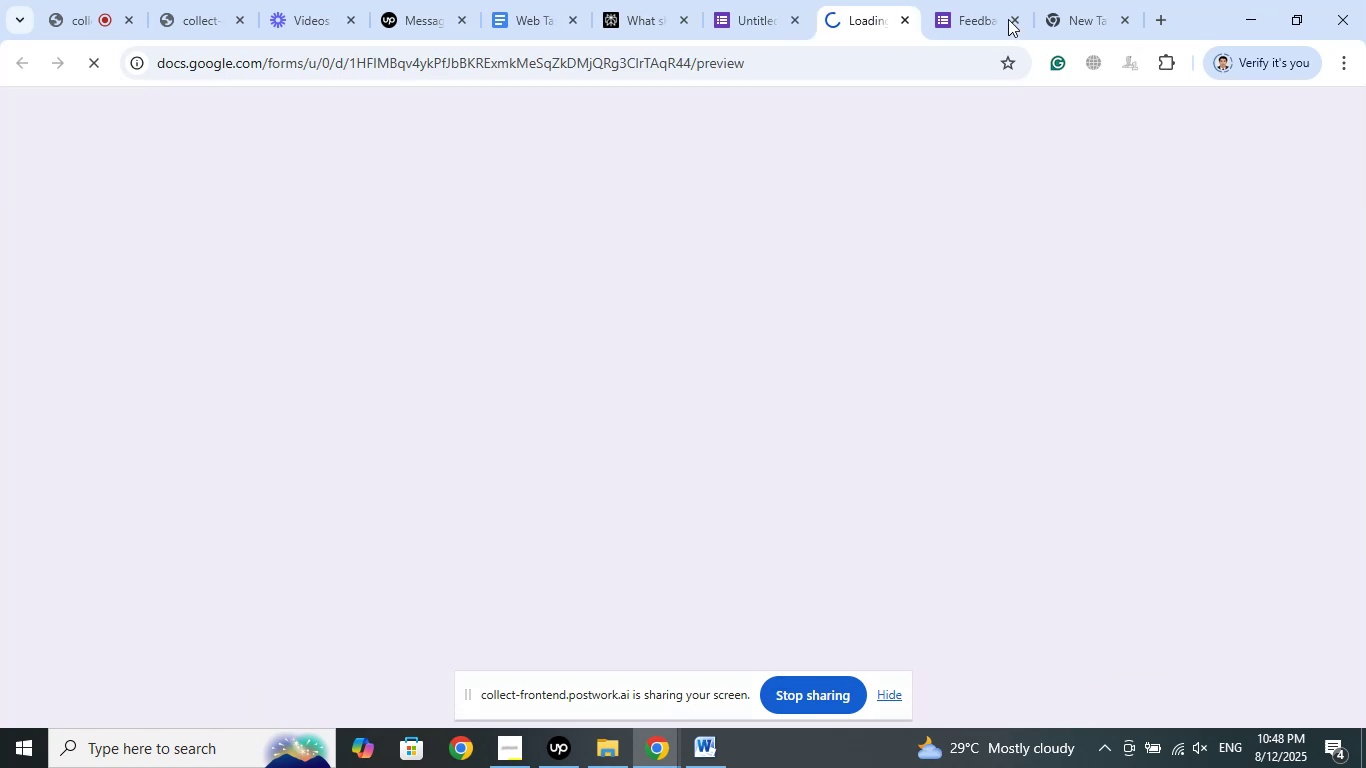 
left_click([1005, 0])
 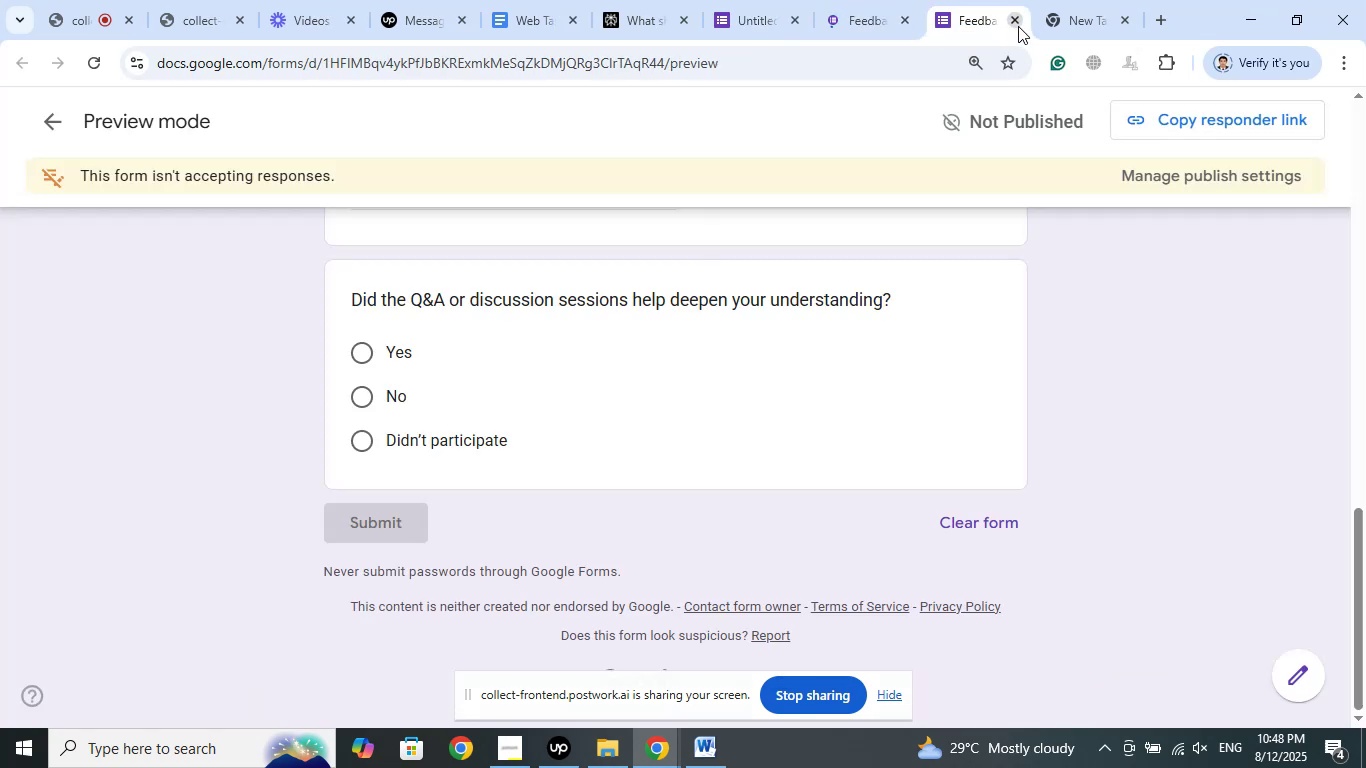 
left_click([1018, 26])
 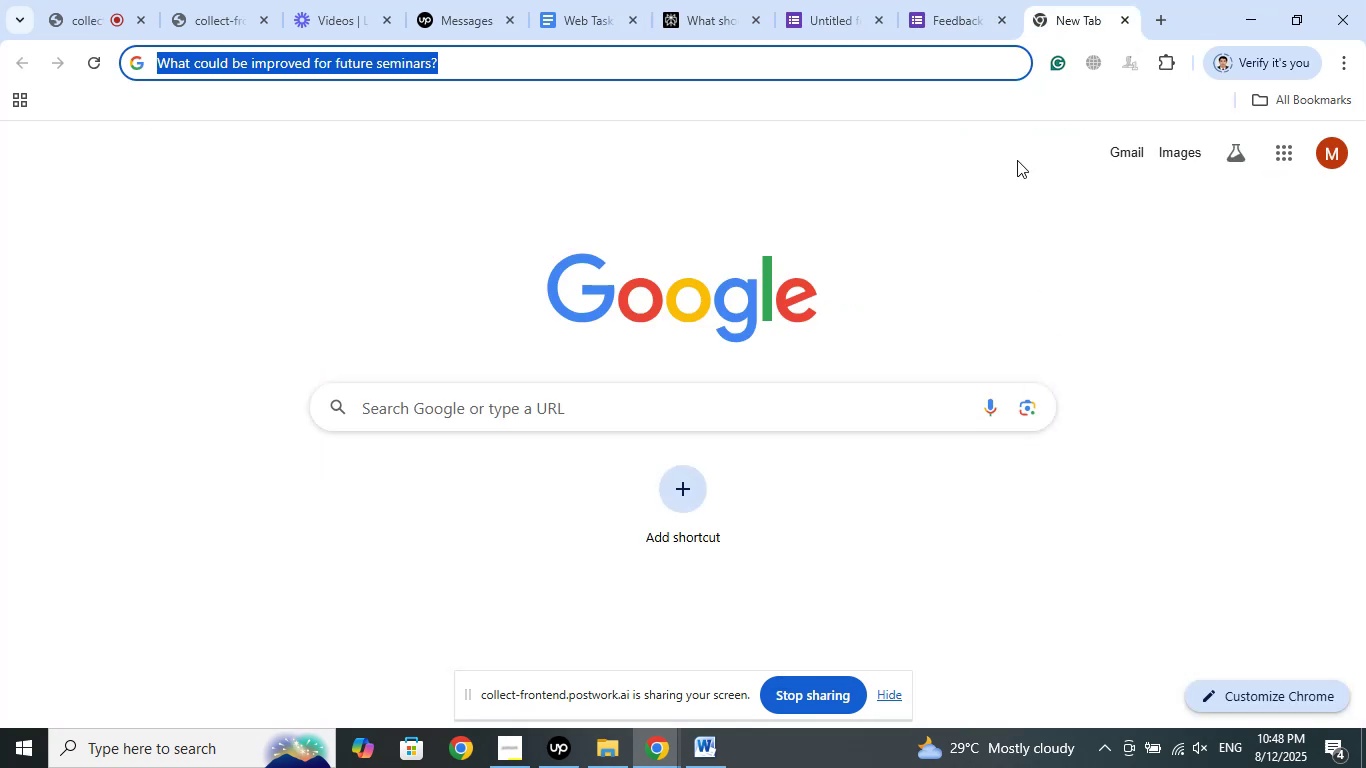 
left_click([963, 0])
 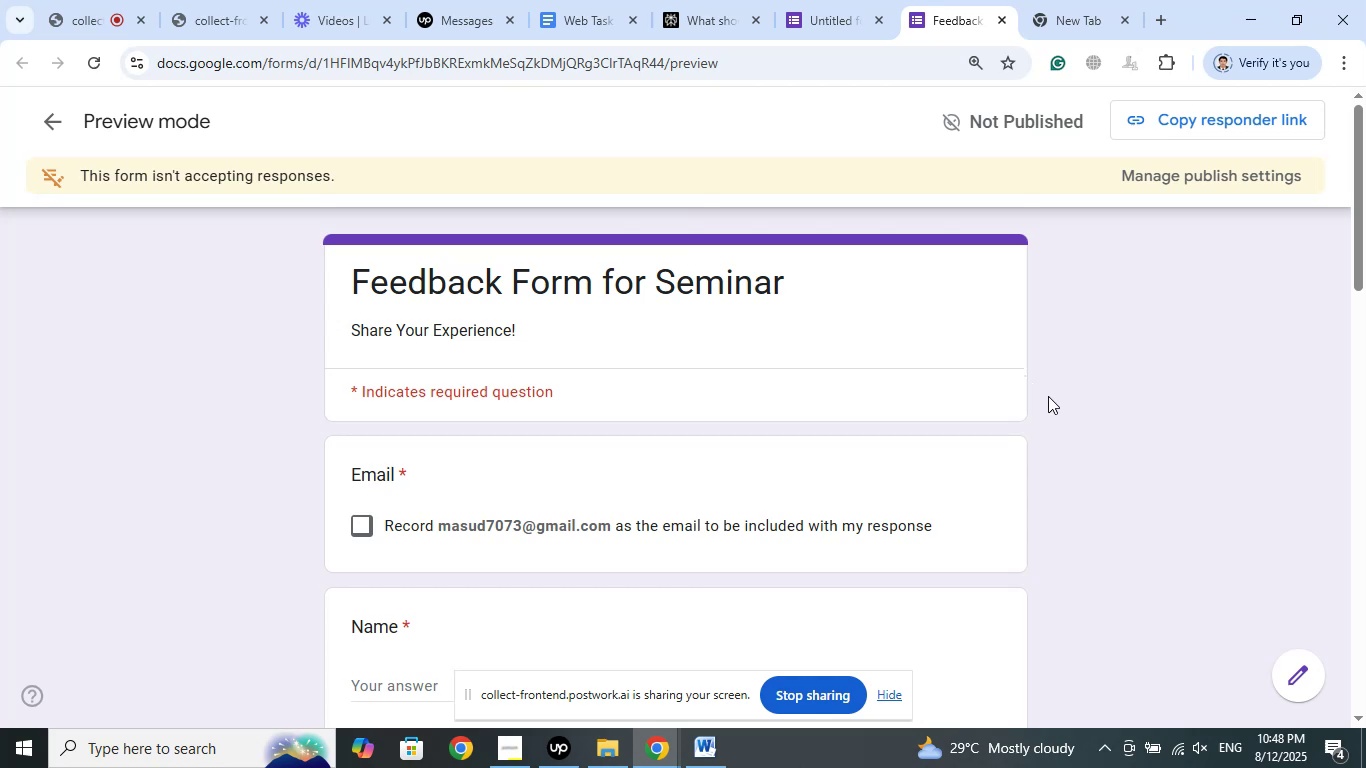 
wait(14.7)
 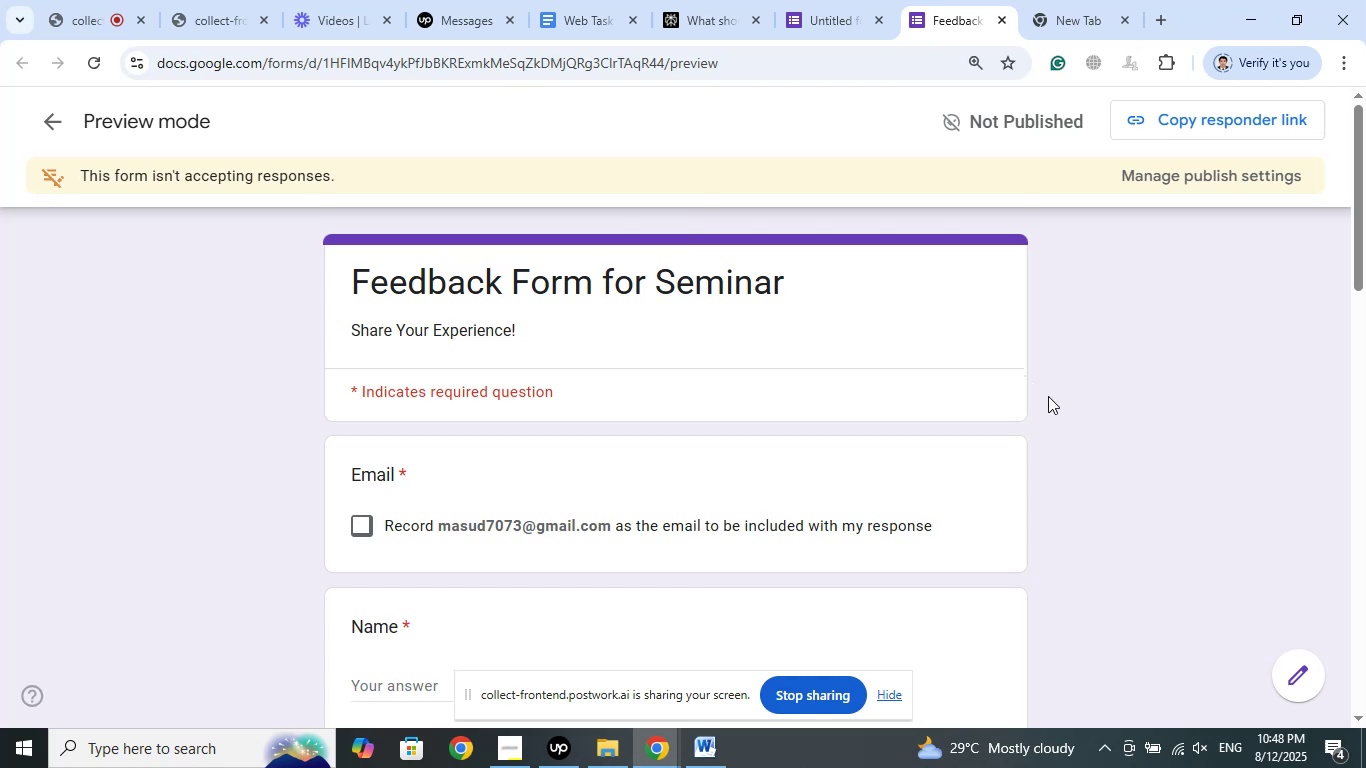 
scroll: coordinate [1056, 493], scroll_direction: down, amount: 7.0
 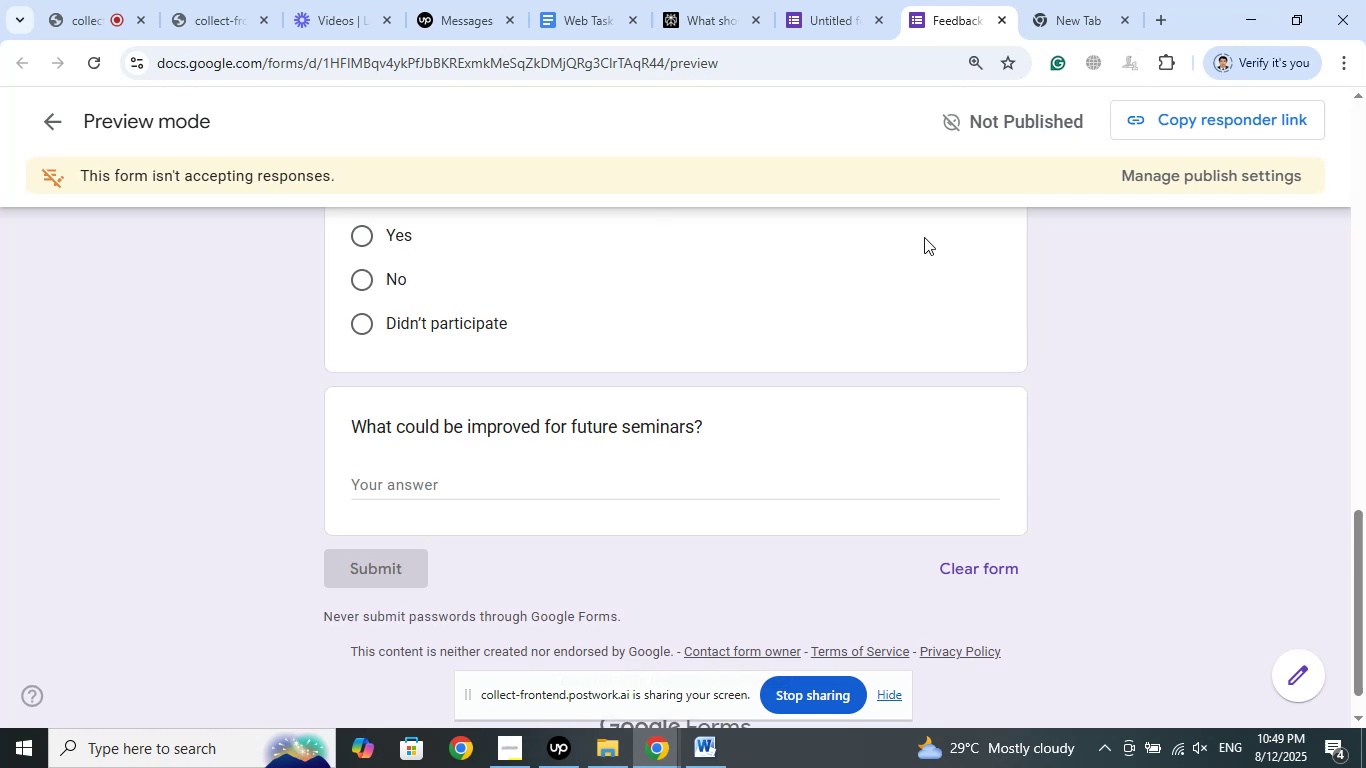 
wait(5.54)
 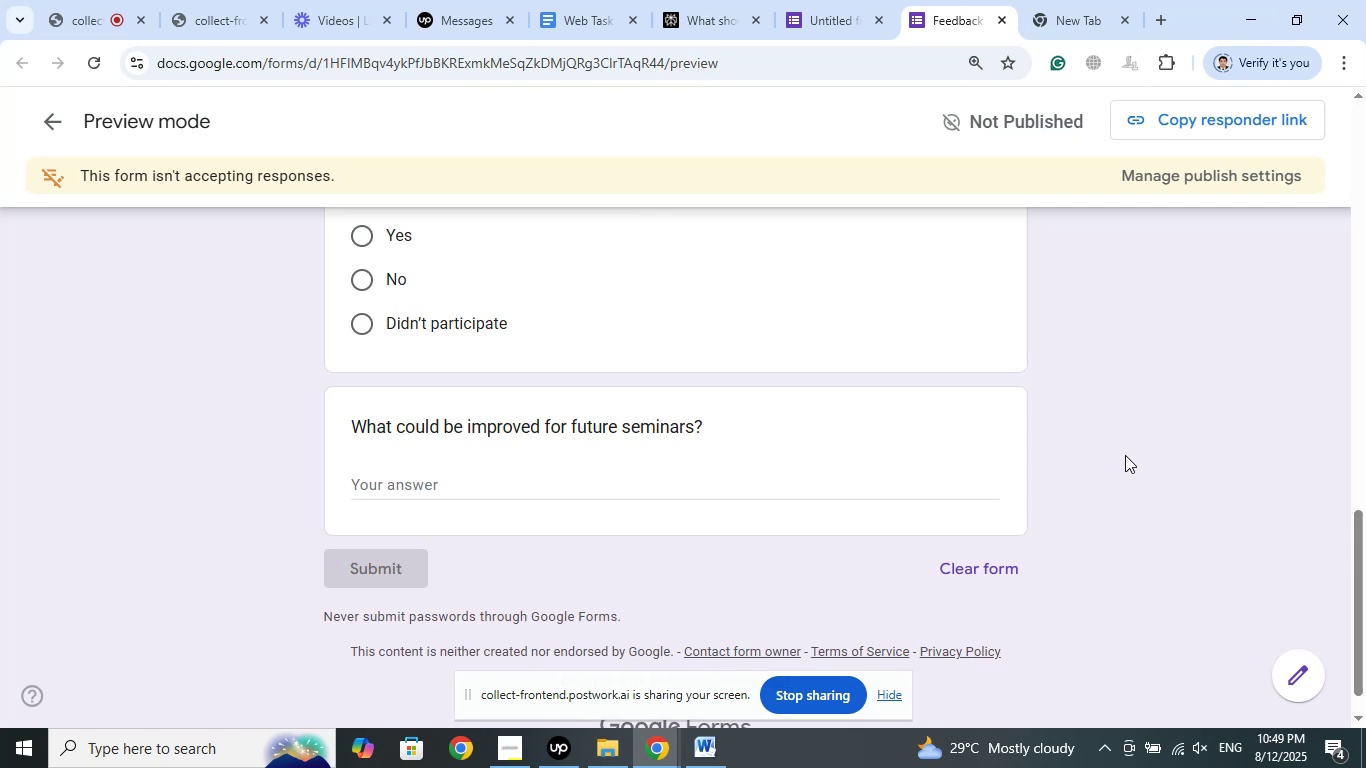 
left_click([689, 0])
 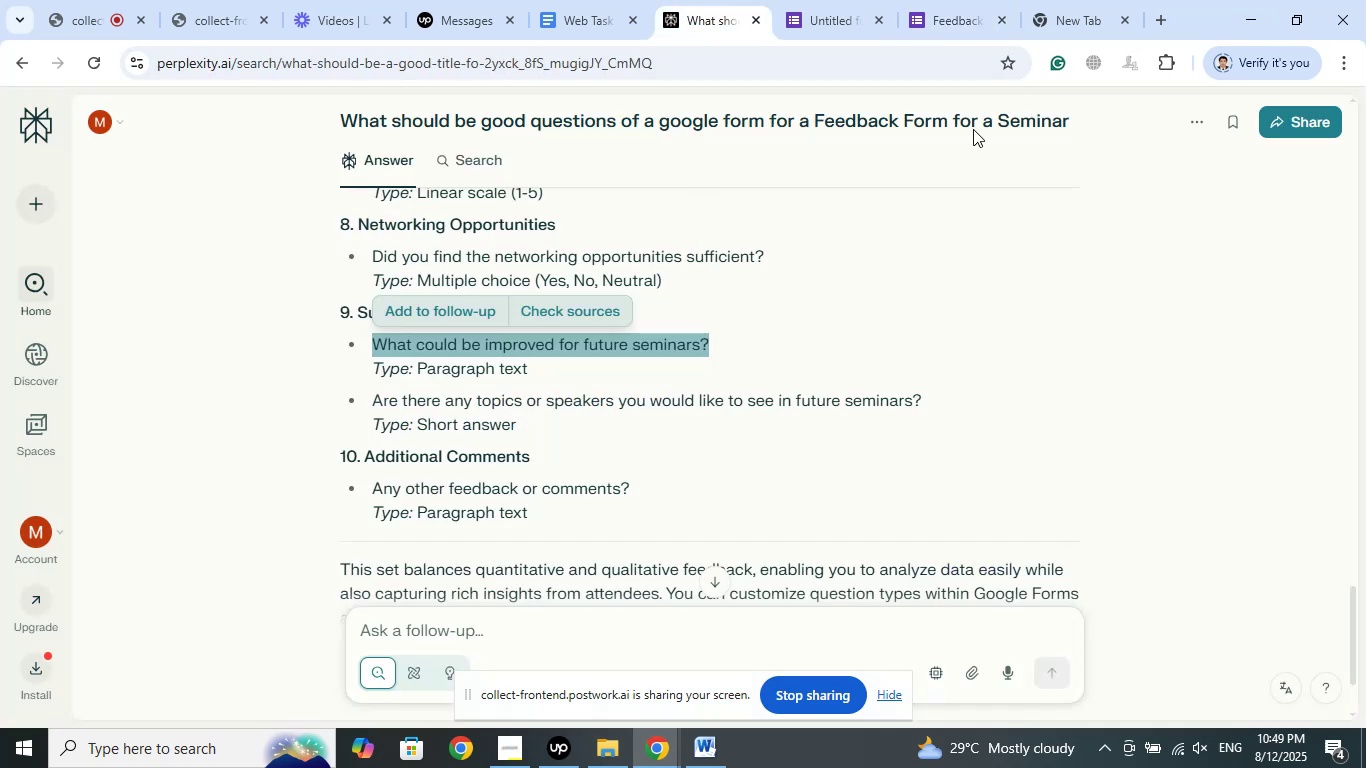 
left_click([959, 0])
 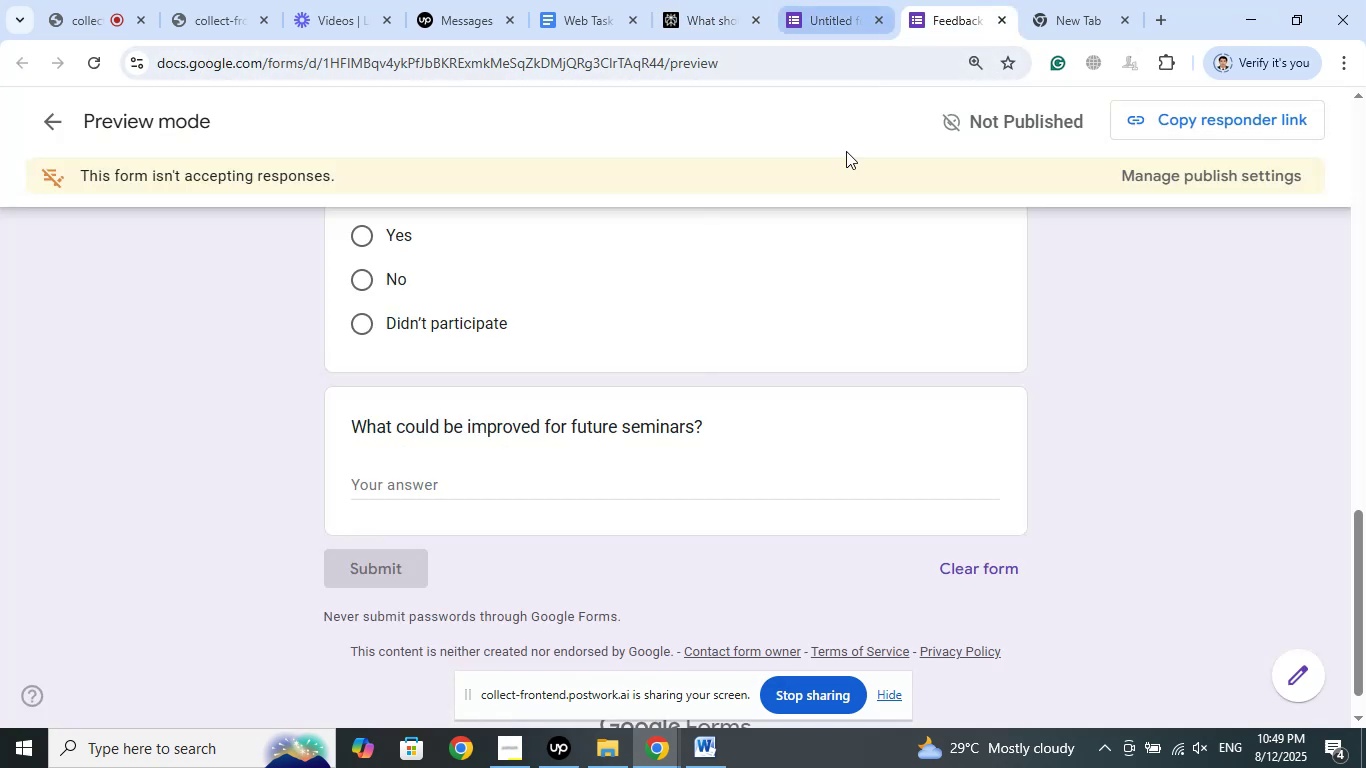 
scroll: coordinate [880, 386], scroll_direction: up, amount: 10.0
 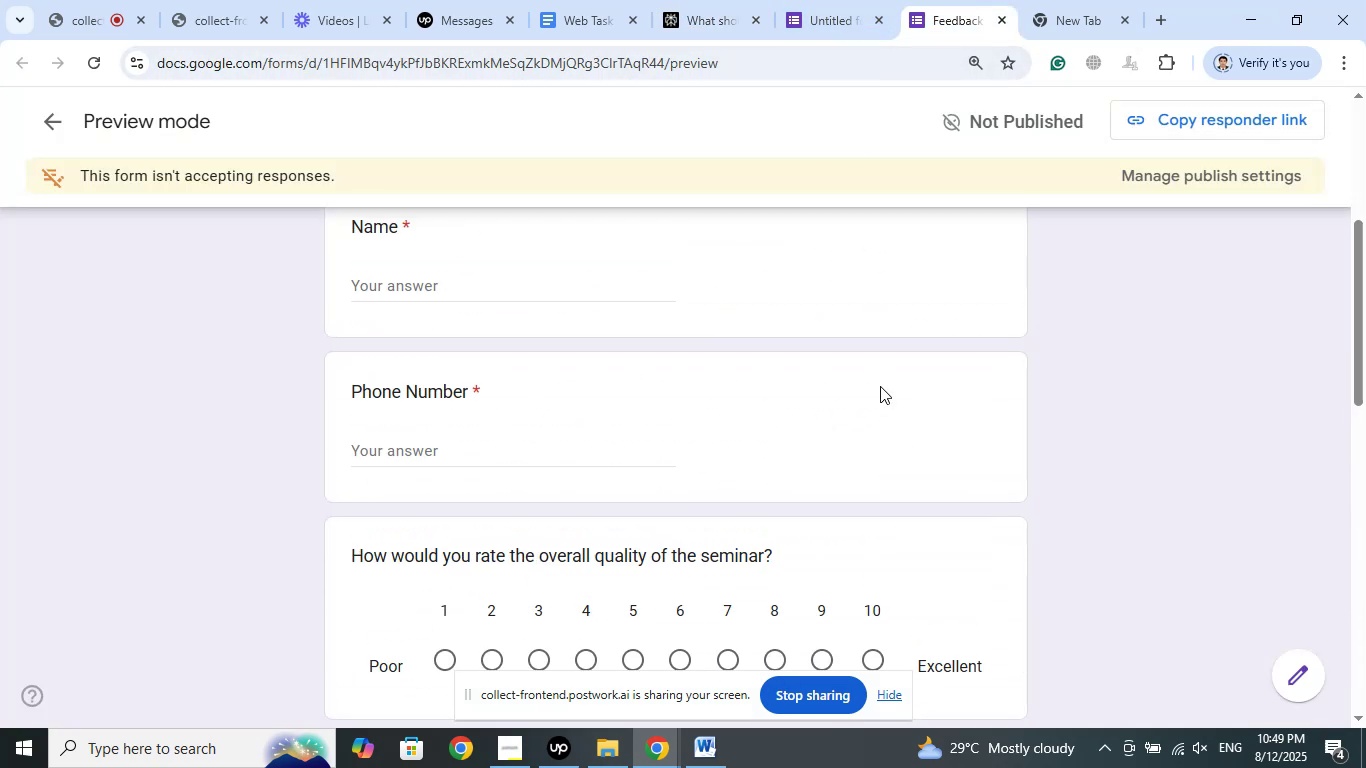 
scroll: coordinate [883, 381], scroll_direction: down, amount: 2.0
 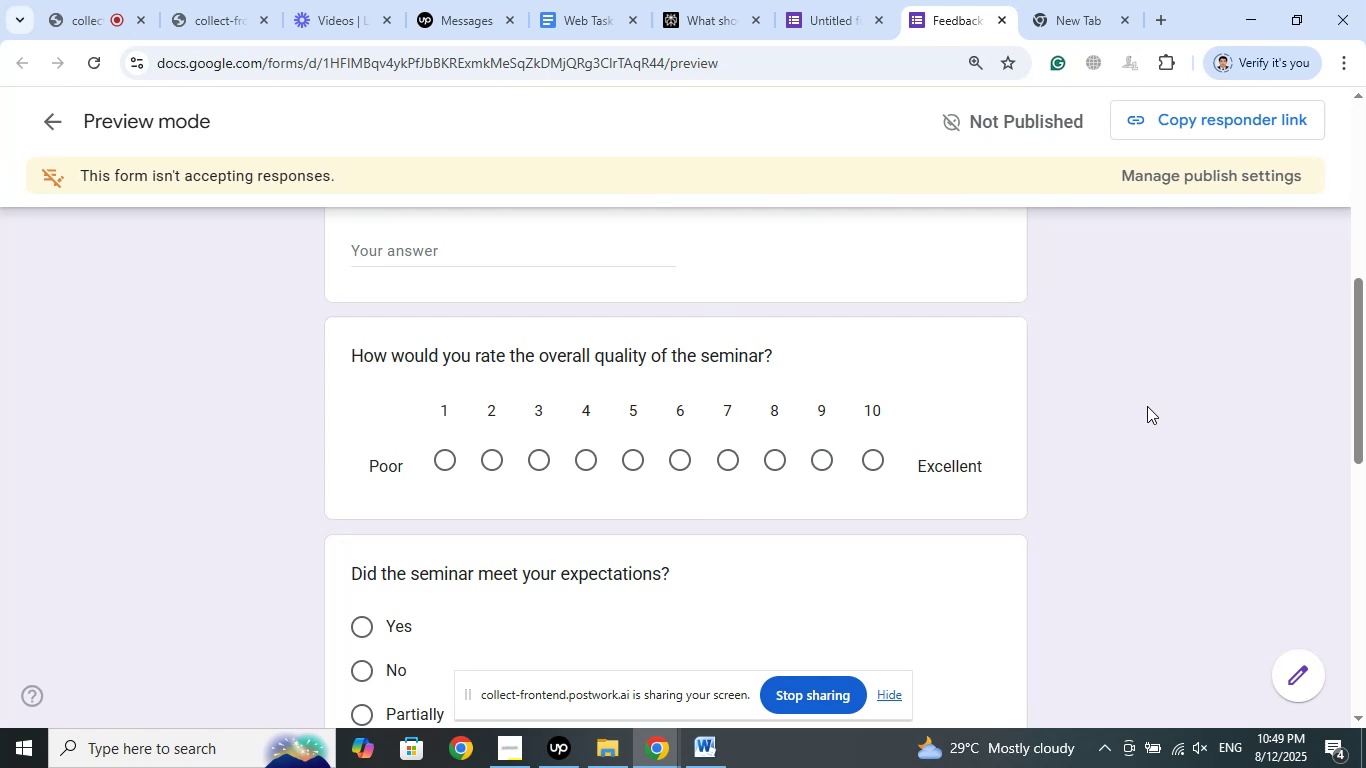 
wait(15.24)
 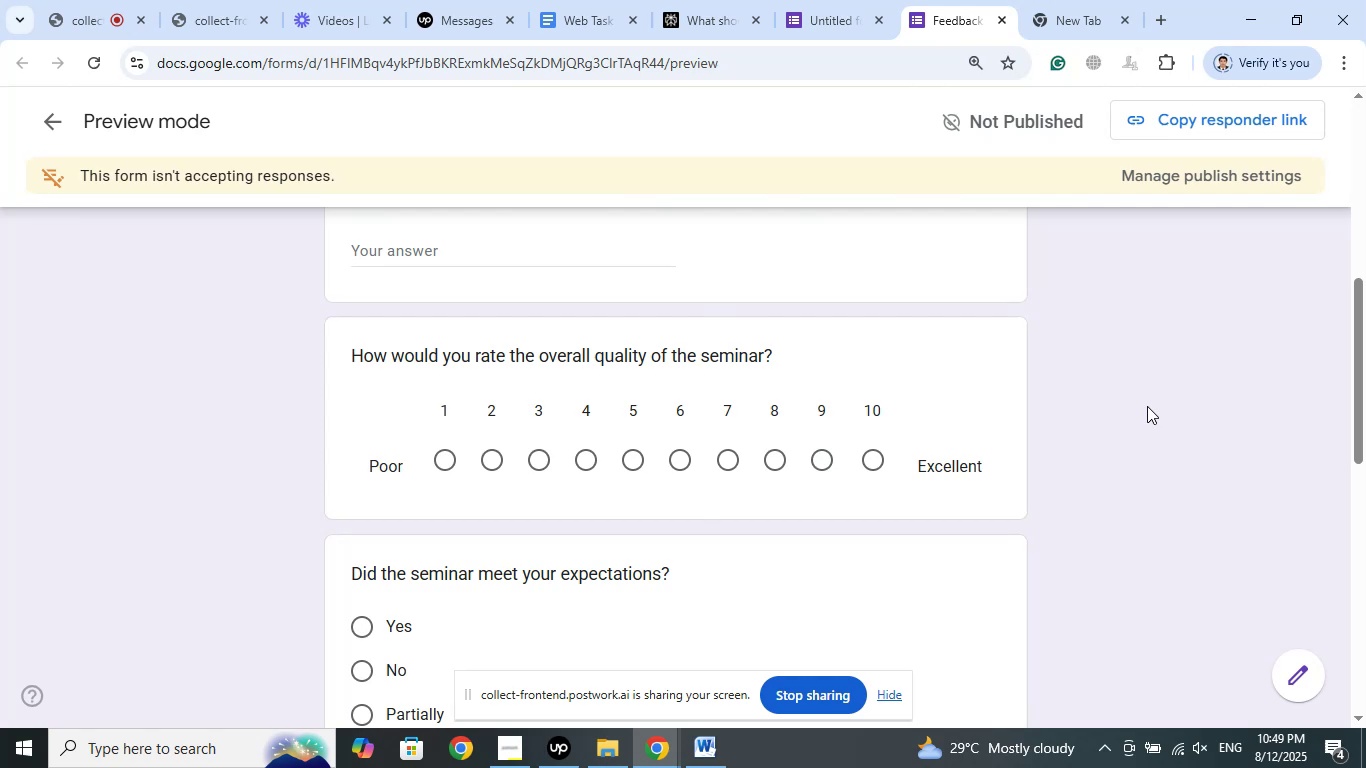 
scroll: coordinate [1070, 378], scroll_direction: down, amount: 1.0
 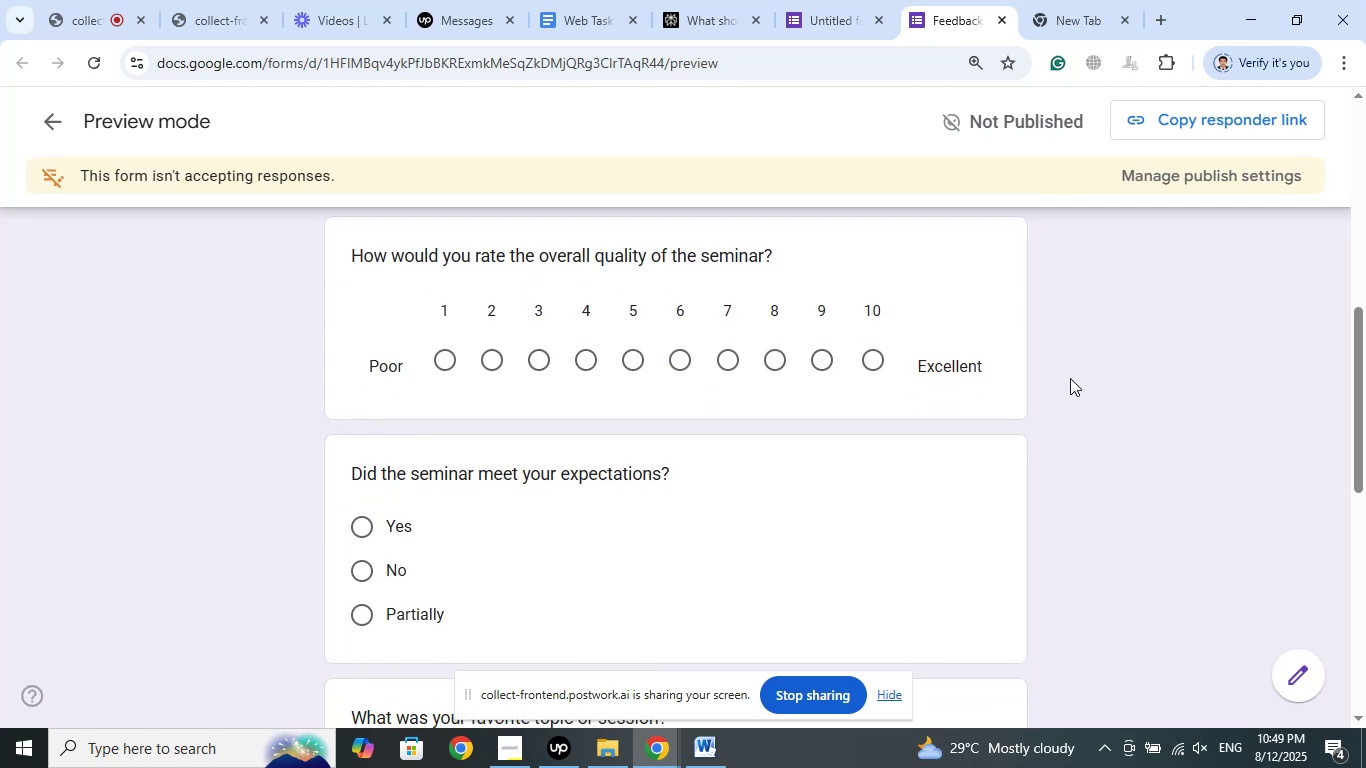 
wait(5.53)
 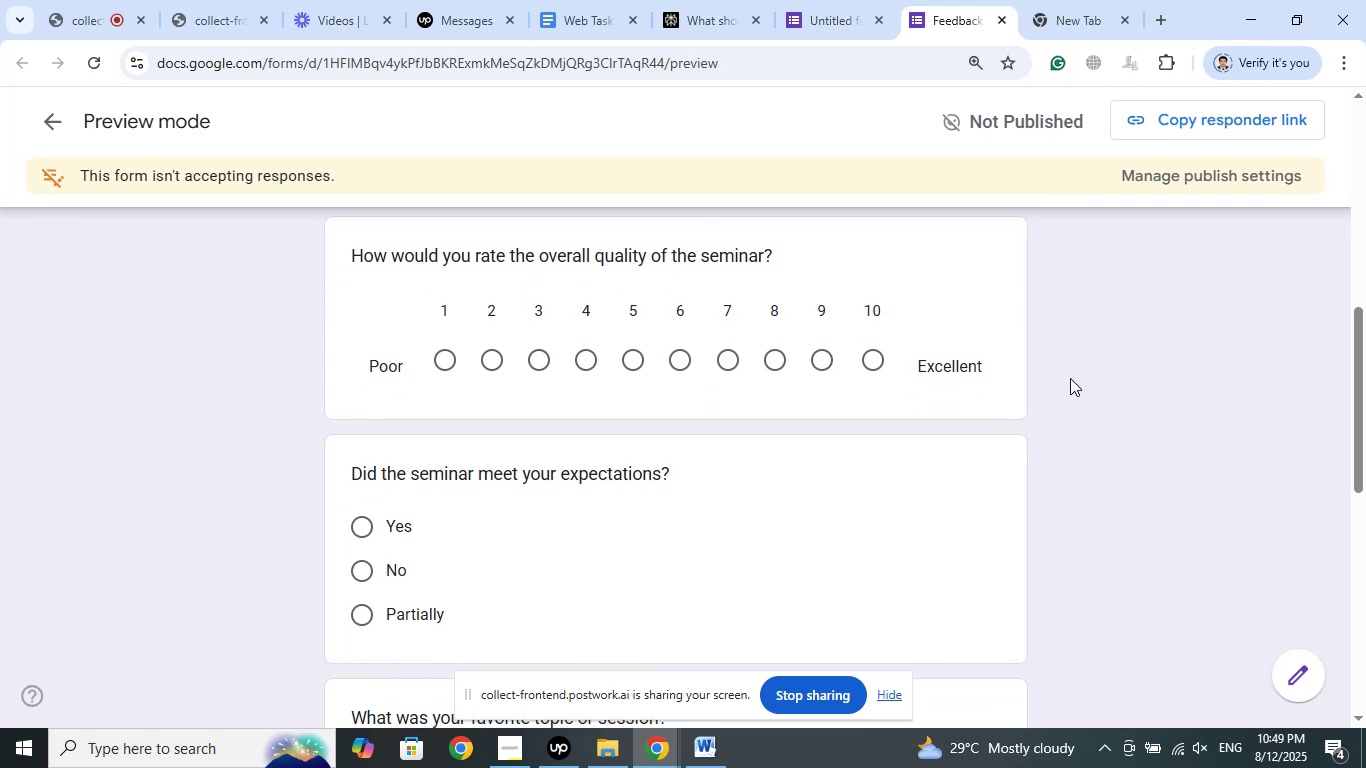 
scroll: coordinate [1076, 368], scroll_direction: down, amount: 4.0
 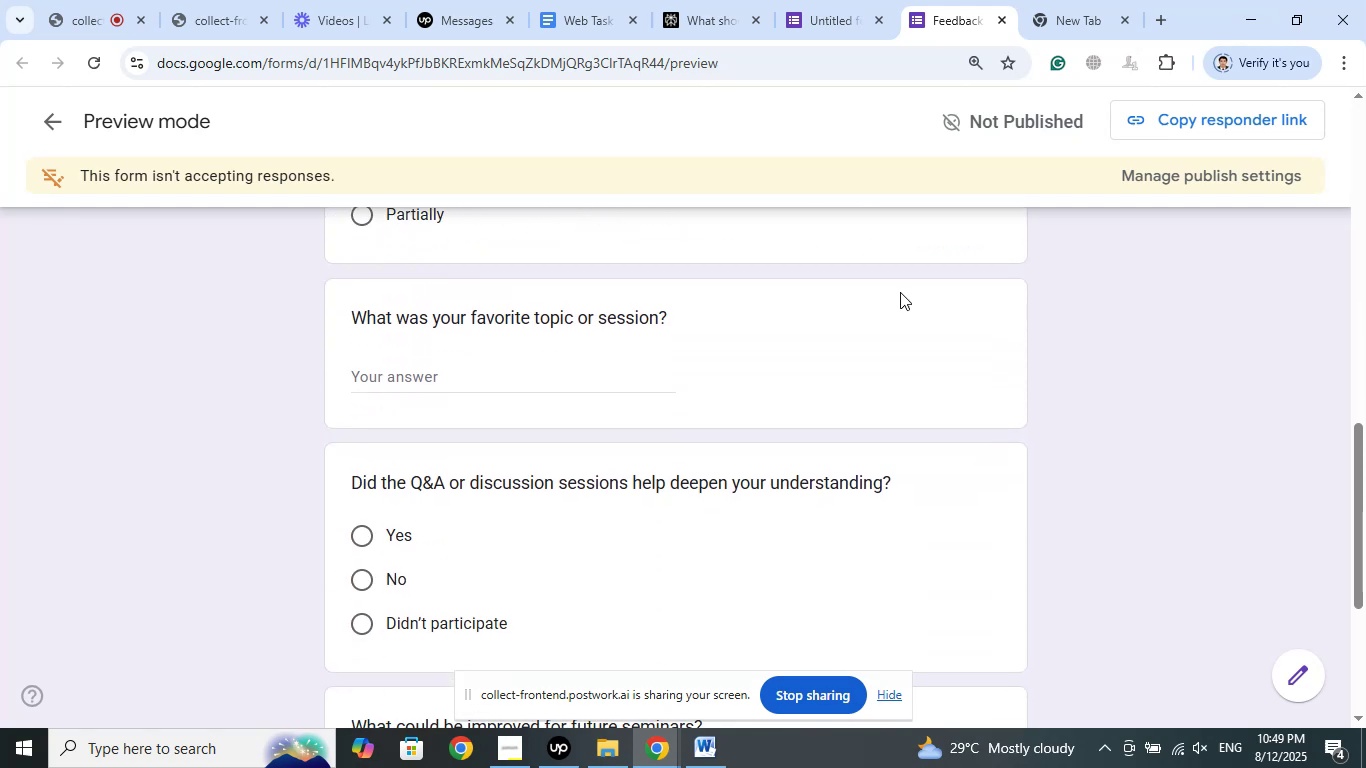 
left_click([841, 0])
 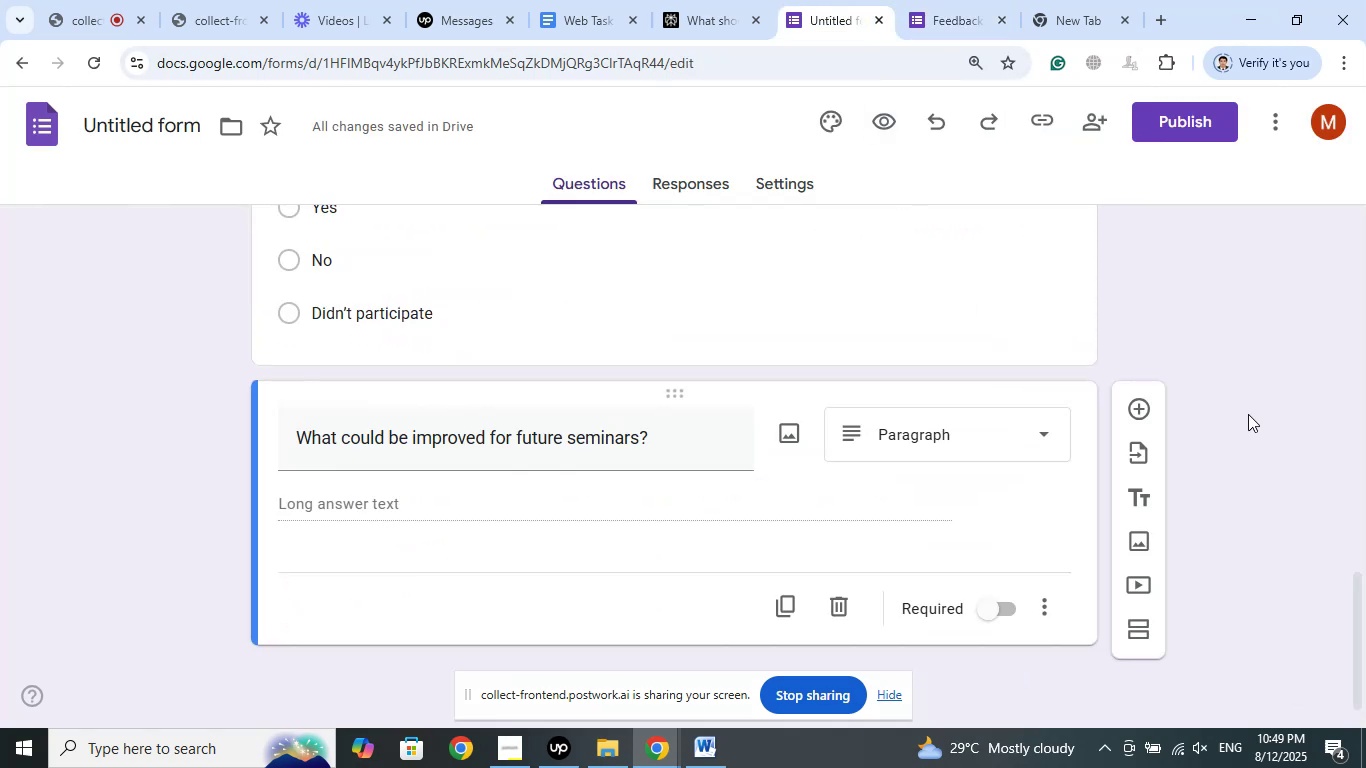 
left_click([1250, 404])
 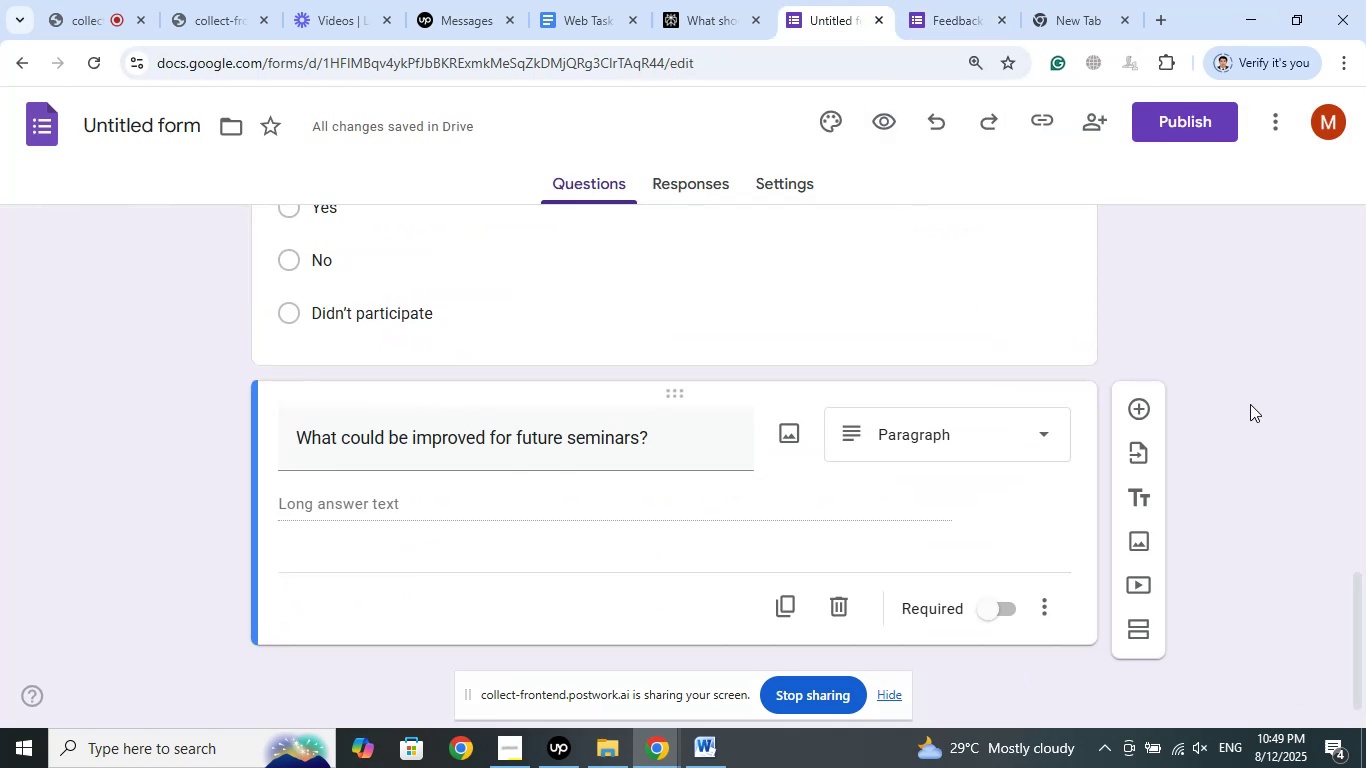 
scroll: coordinate [1250, 404], scroll_direction: up, amount: 3.0
 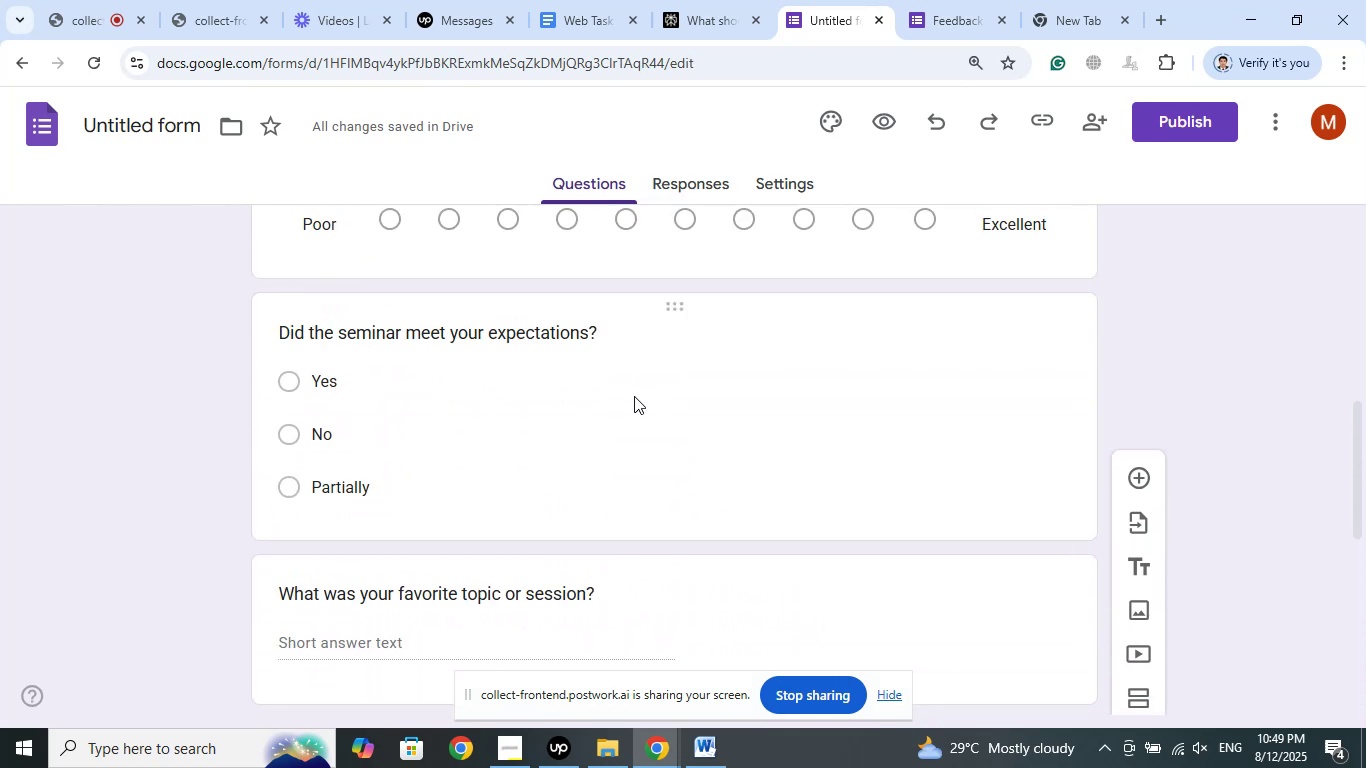 
left_click([630, 403])
 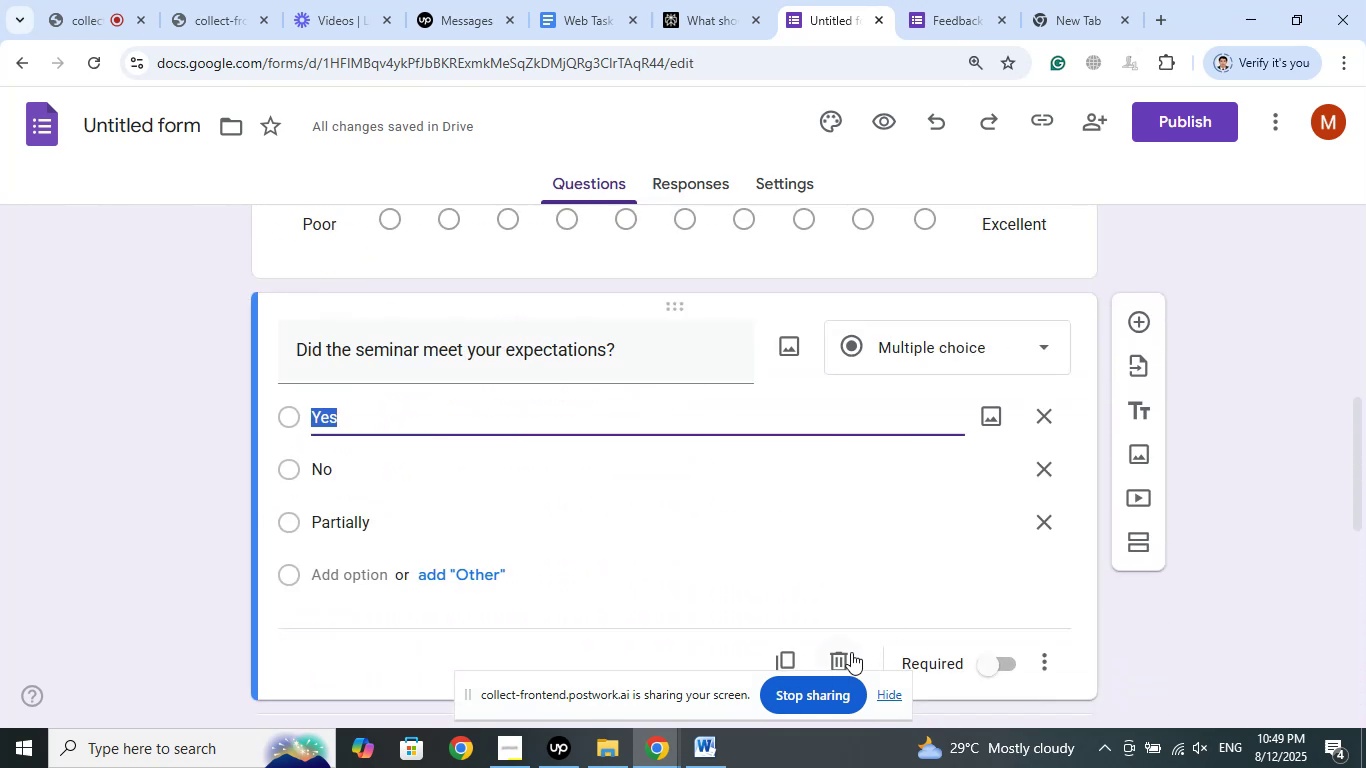 
left_click([846, 659])
 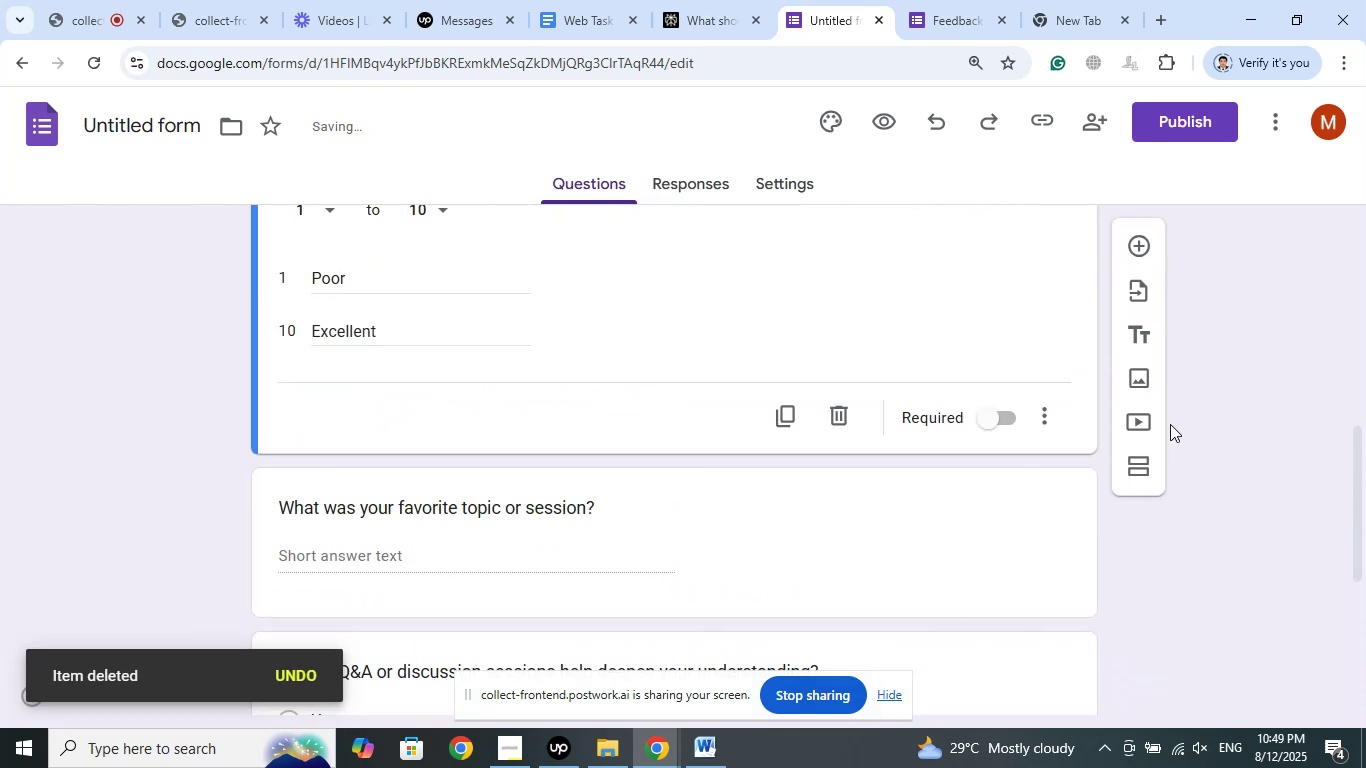 
scroll: coordinate [1179, 423], scroll_direction: up, amount: 2.0
 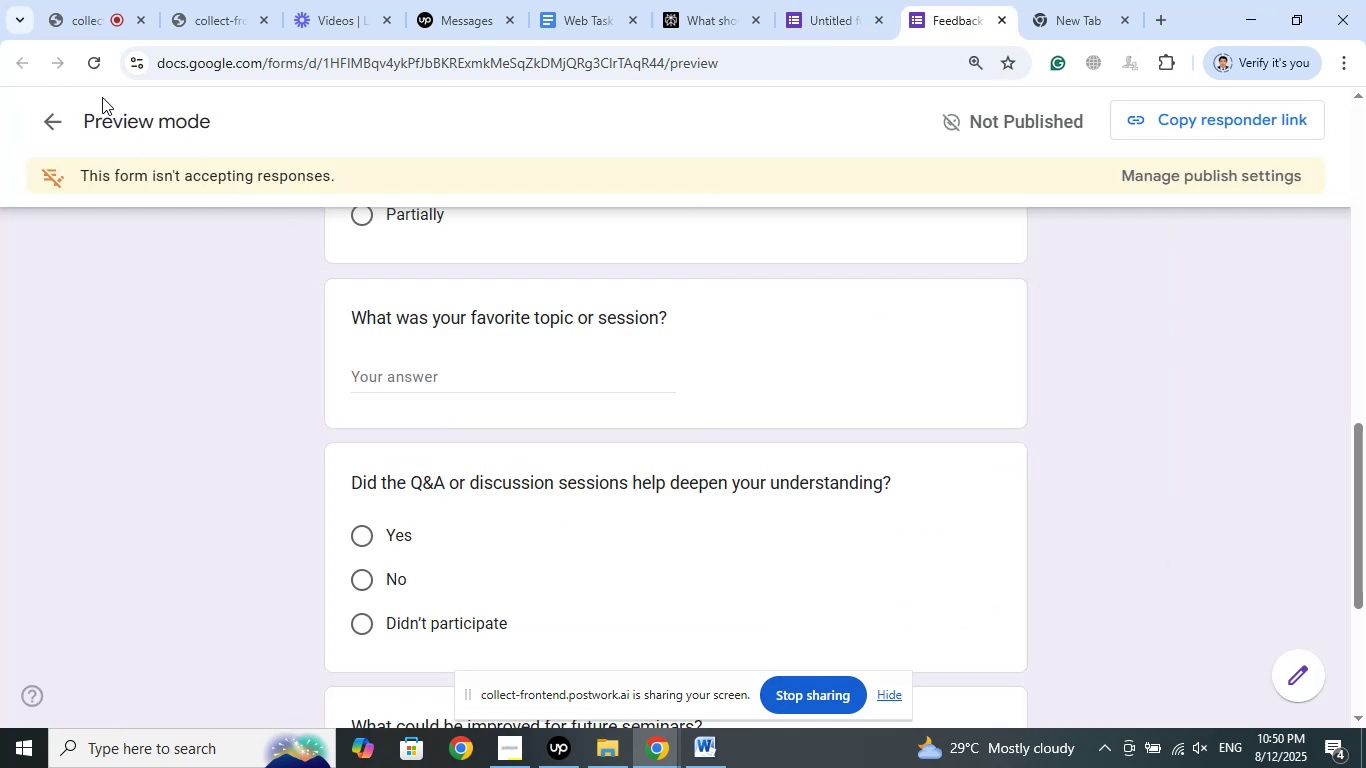 
left_click([98, 62])
 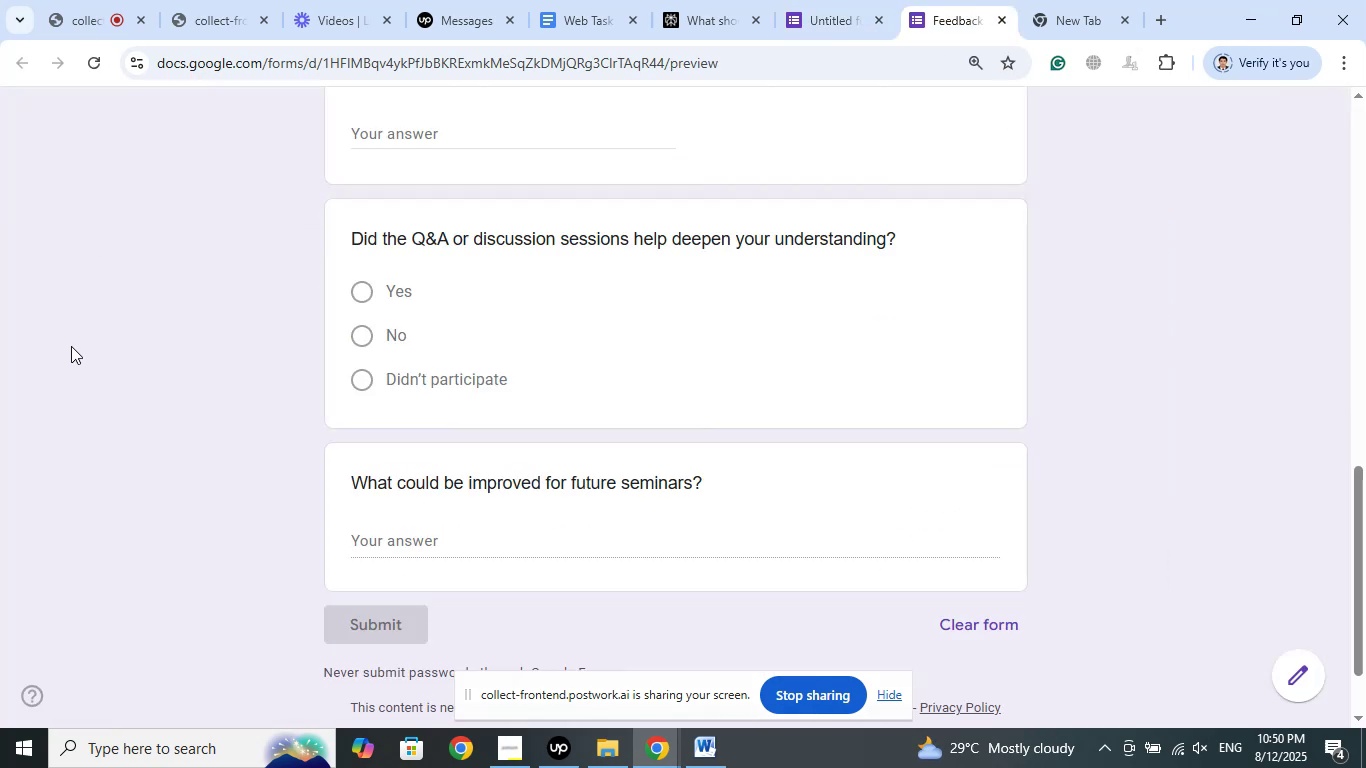 
scroll: coordinate [1147, 391], scroll_direction: up, amount: 12.0
 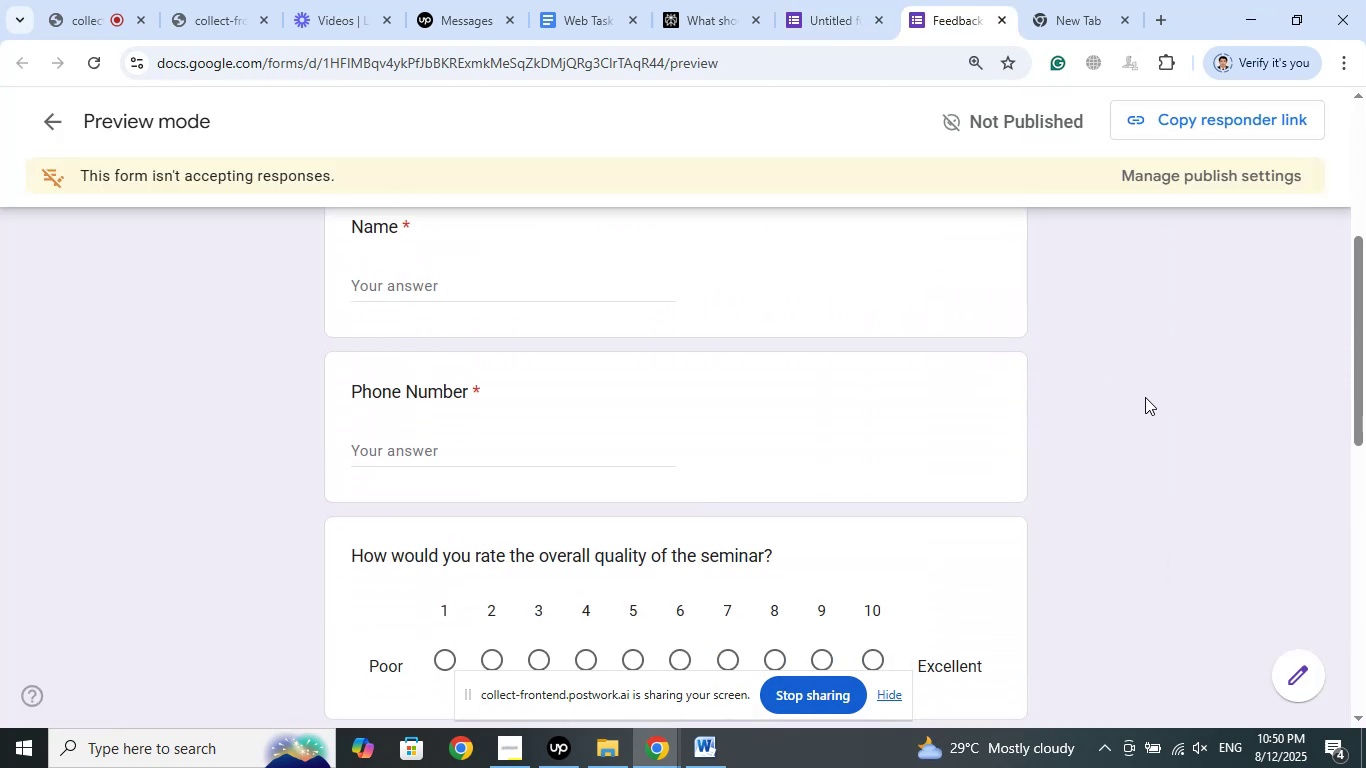 
scroll: coordinate [1140, 405], scroll_direction: down, amount: 5.0
 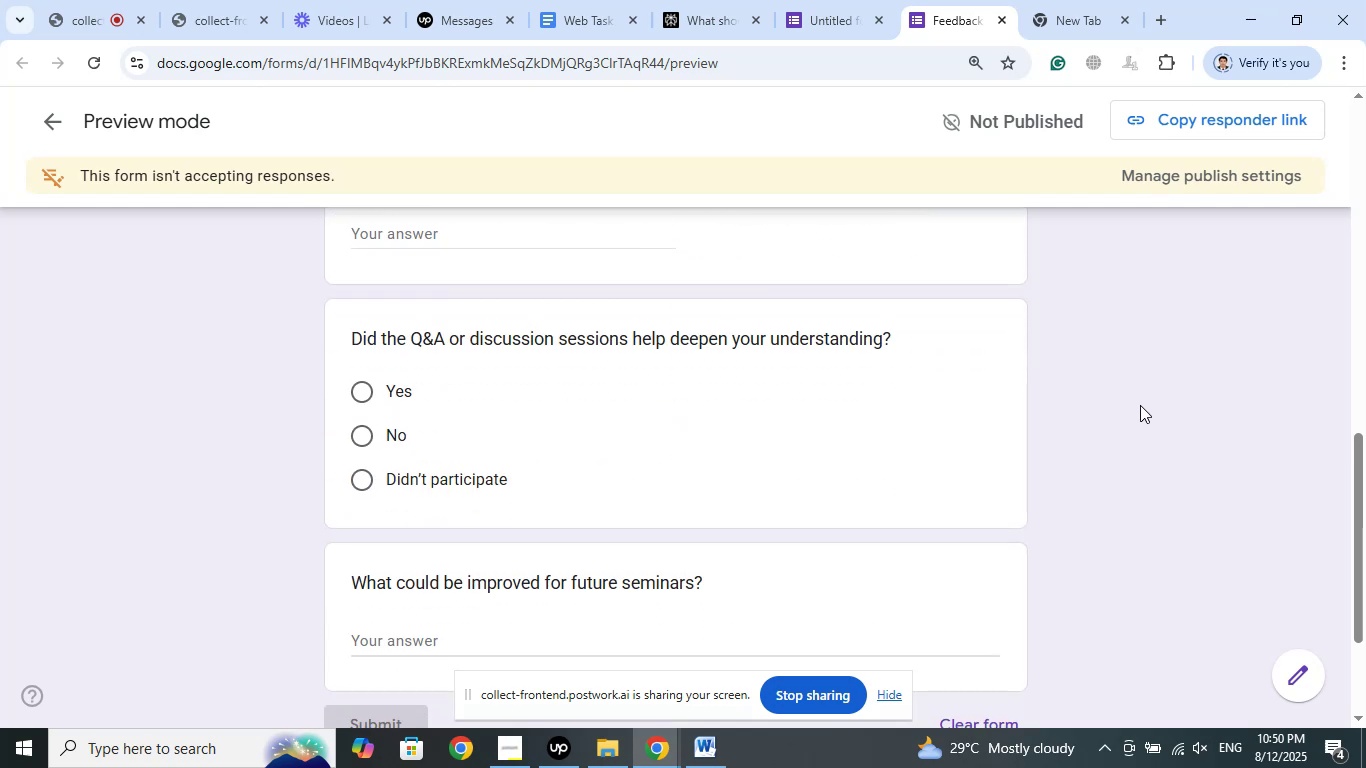 
scroll: coordinate [1140, 405], scroll_direction: up, amount: 1.0
 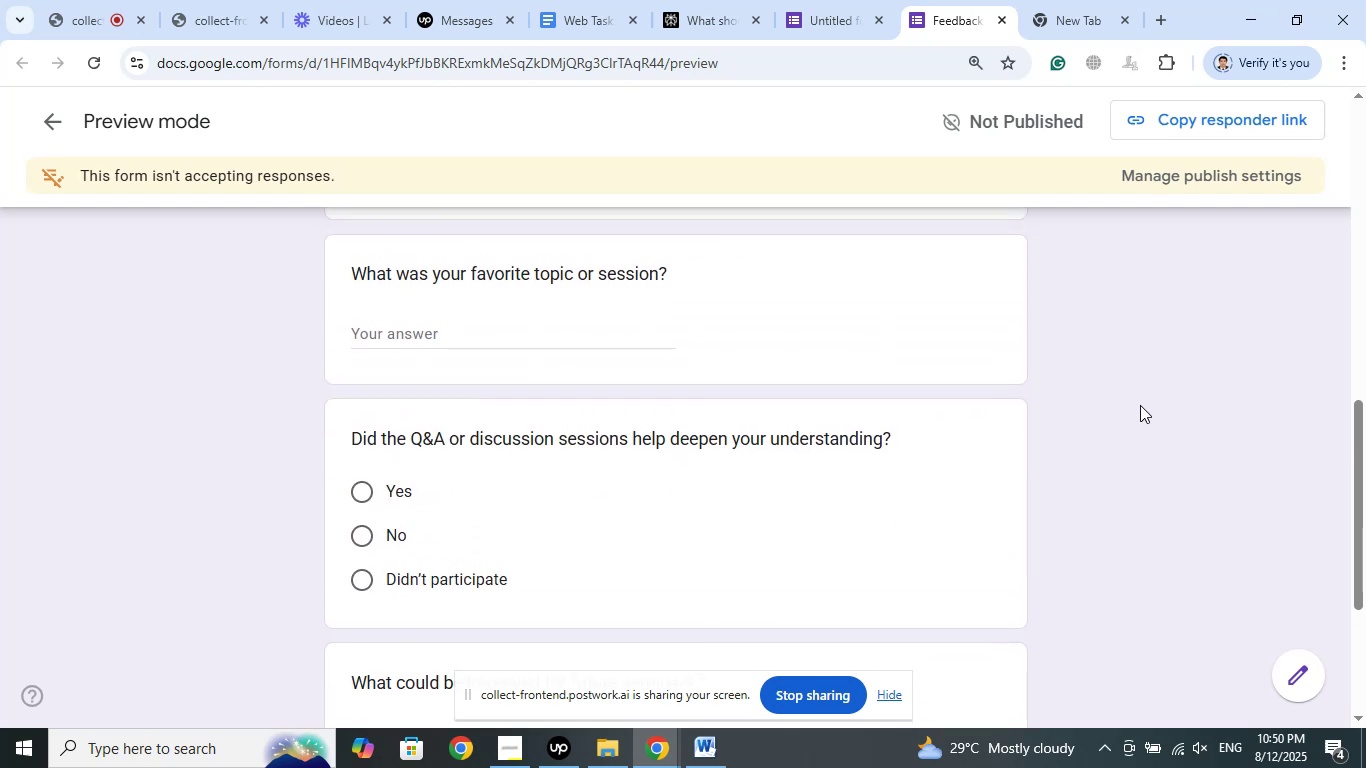 
scroll: coordinate [1140, 405], scroll_direction: down, amount: 2.0
 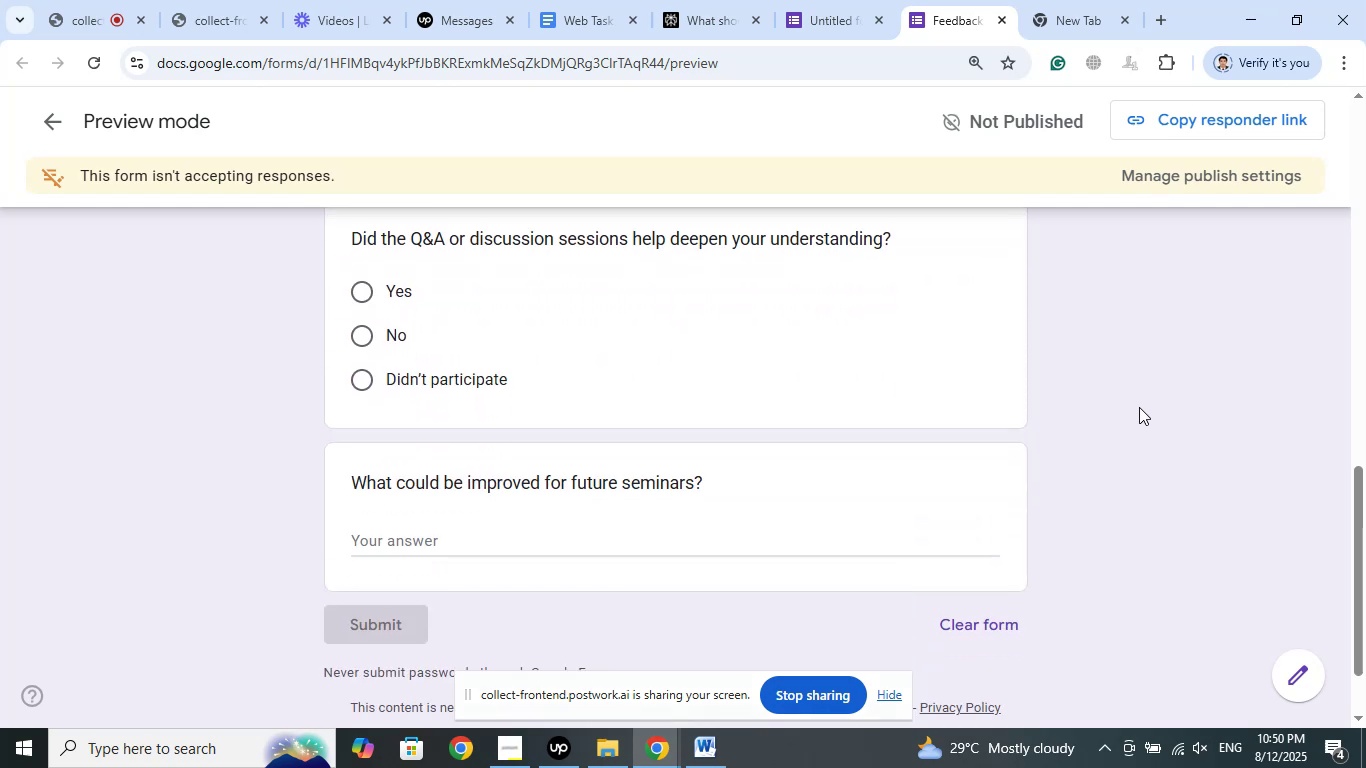 
scroll: coordinate [1138, 392], scroll_direction: up, amount: 14.0
 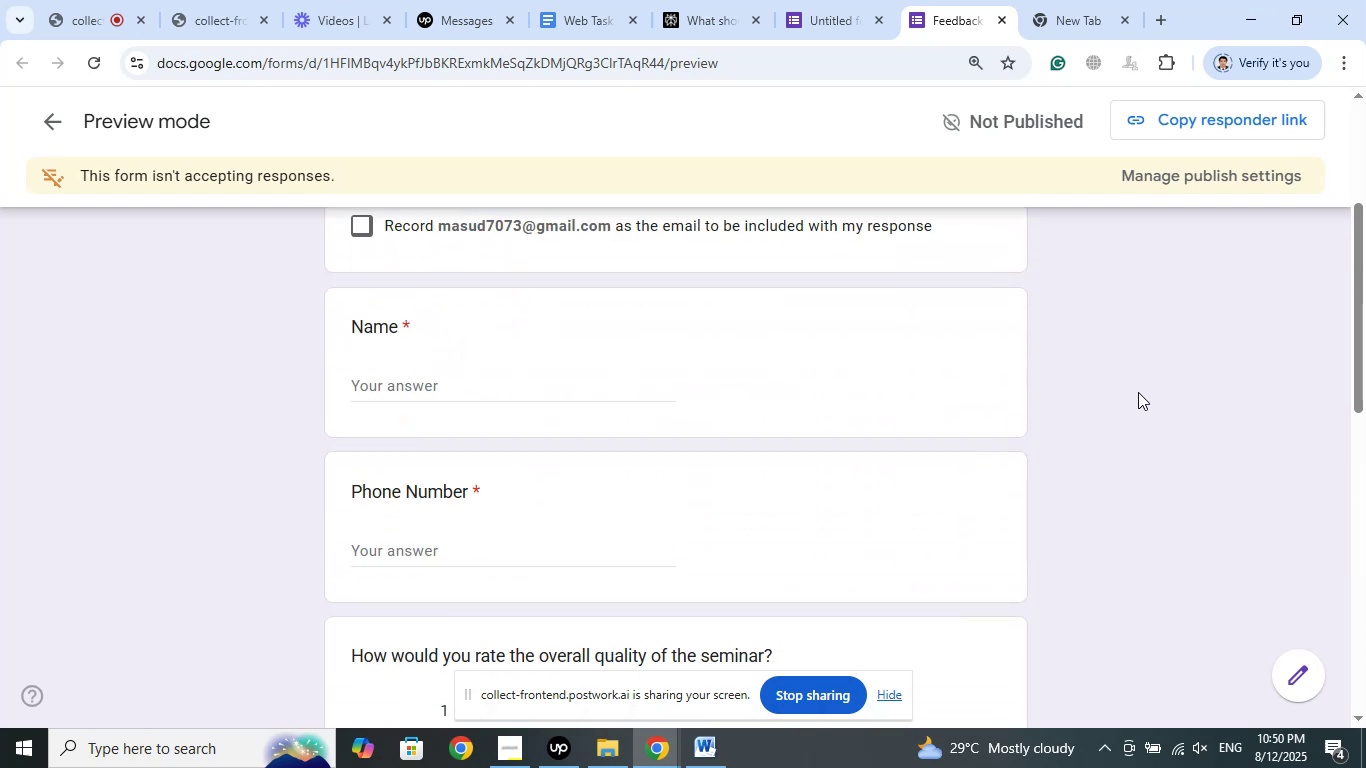 
scroll: coordinate [1238, 403], scroll_direction: down, amount: 7.0
 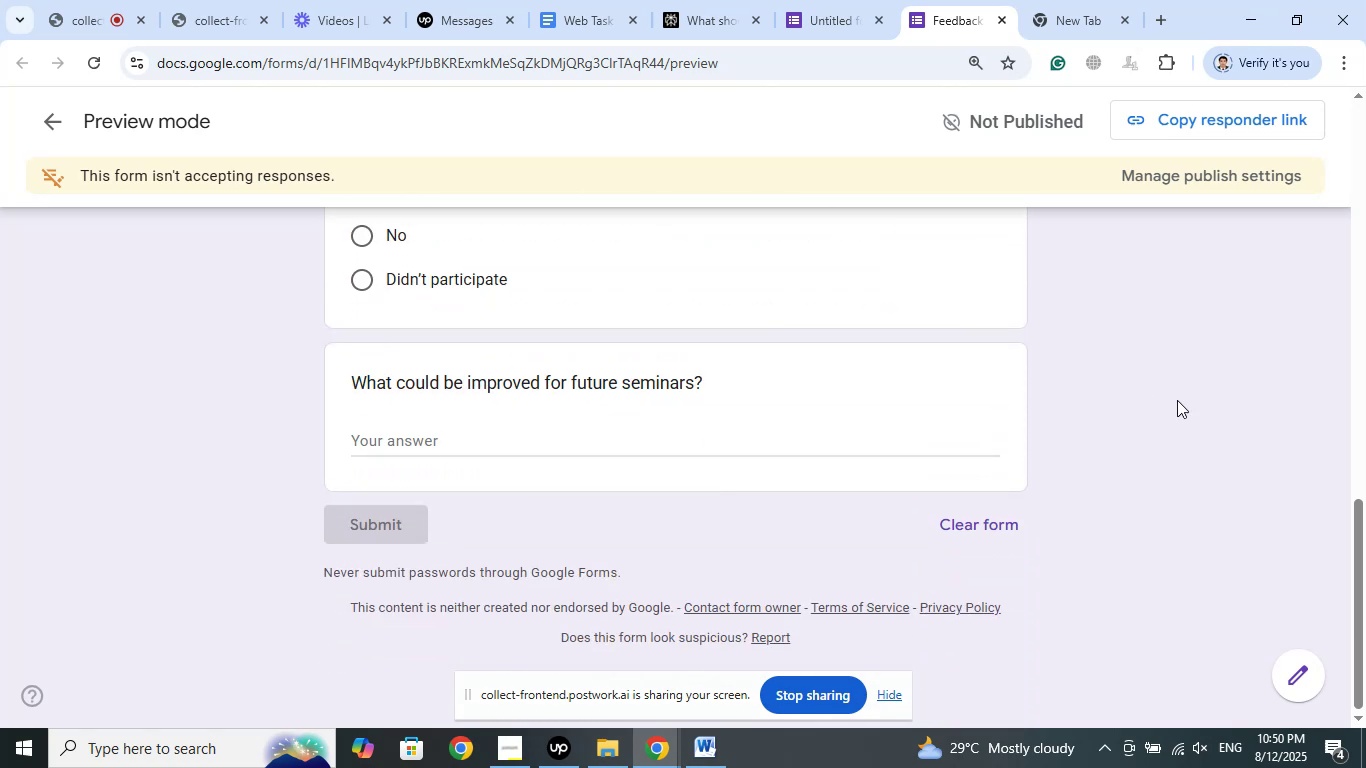 
left_click([695, 0])
 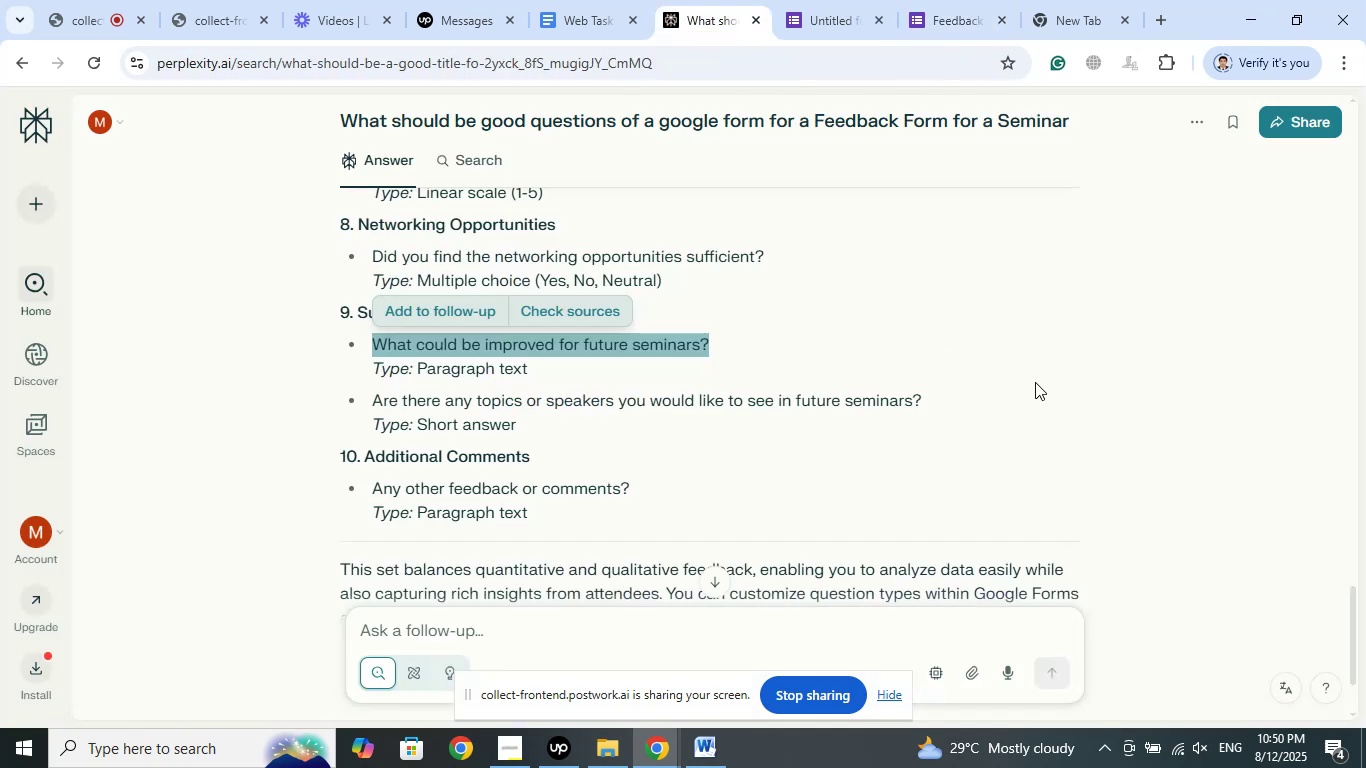 
scroll: coordinate [1103, 371], scroll_direction: up, amount: 4.0
 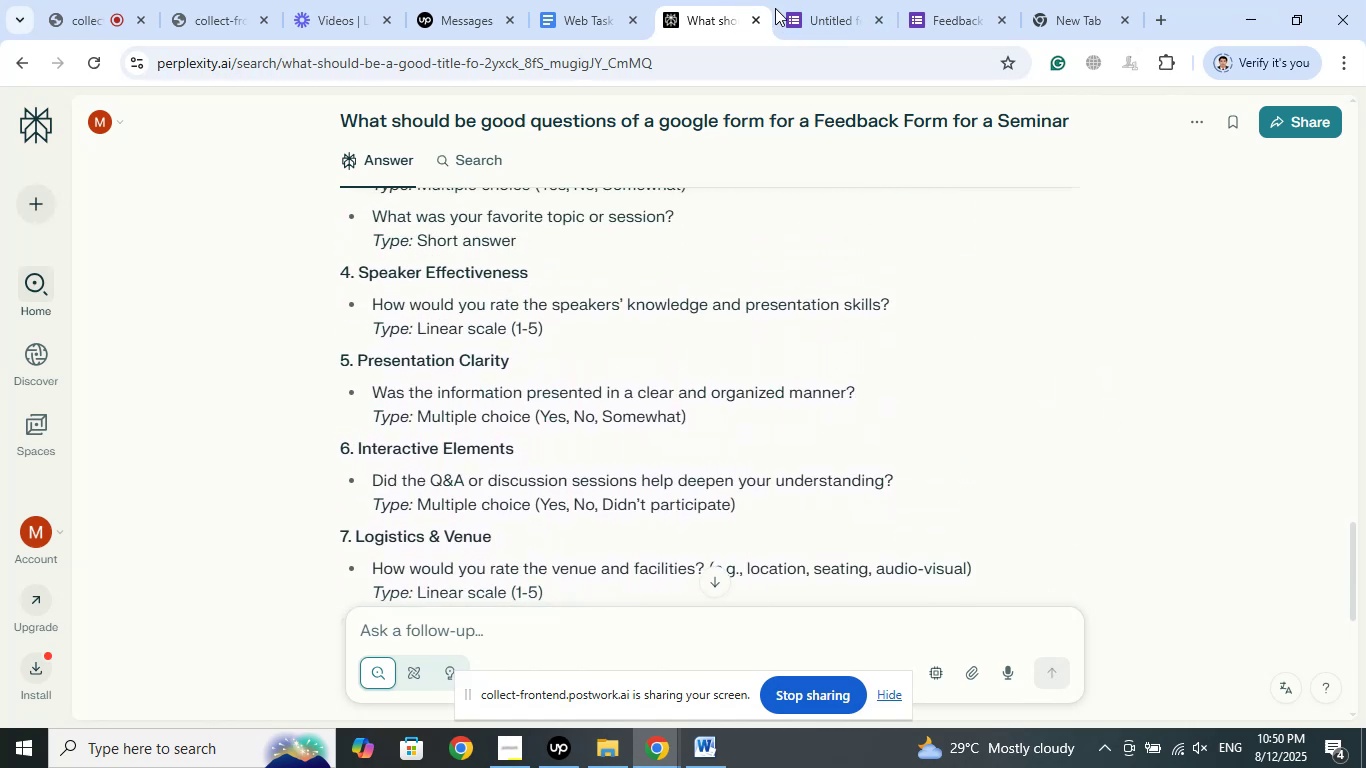 
left_click([867, 0])
 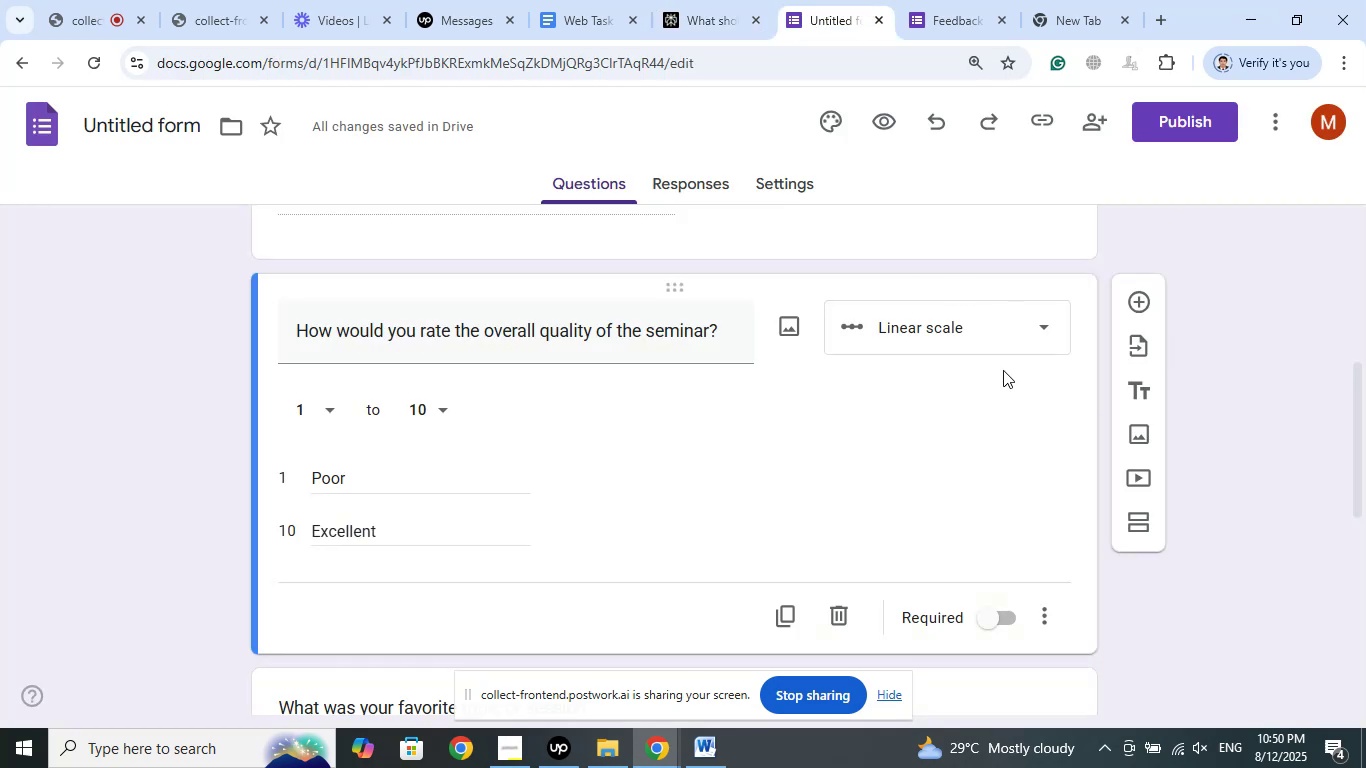 
left_click([1009, 341])
 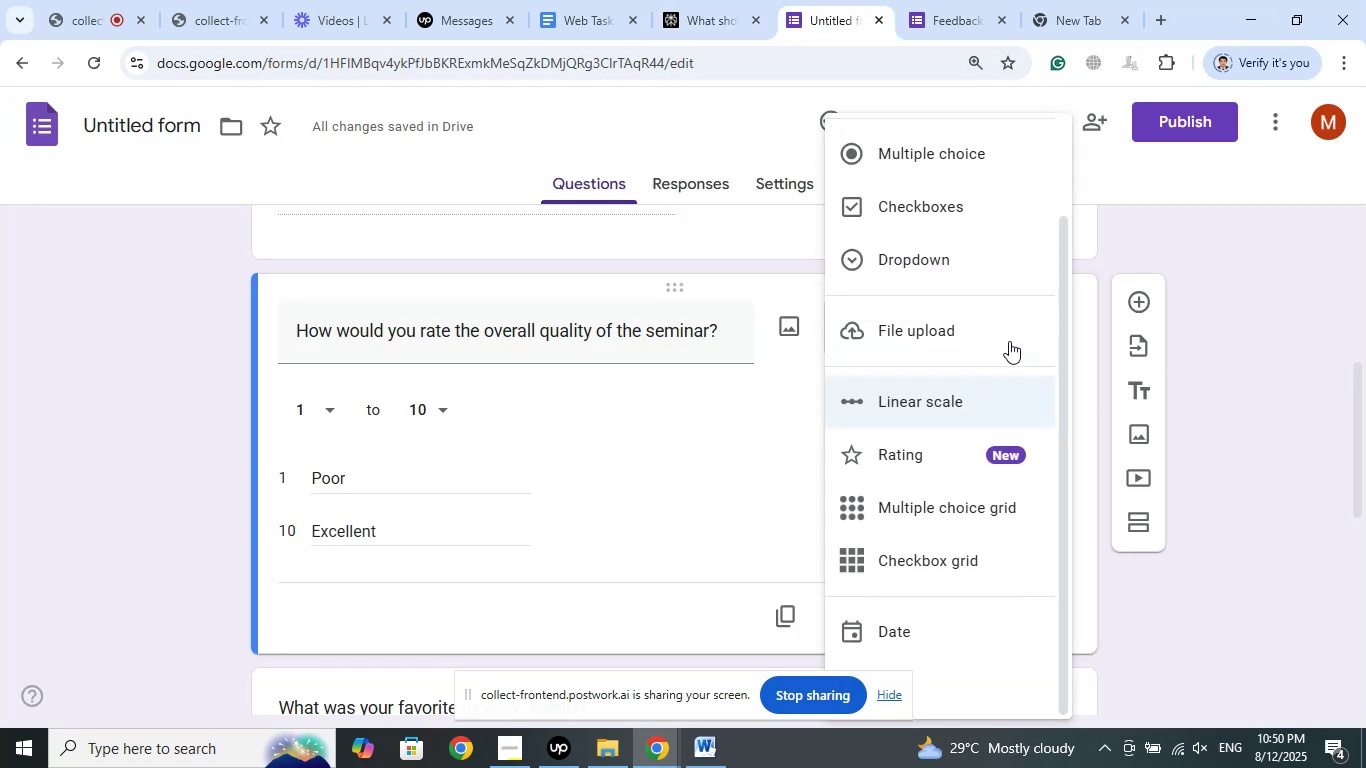 
scroll: coordinate [1009, 341], scroll_direction: up, amount: 3.0
 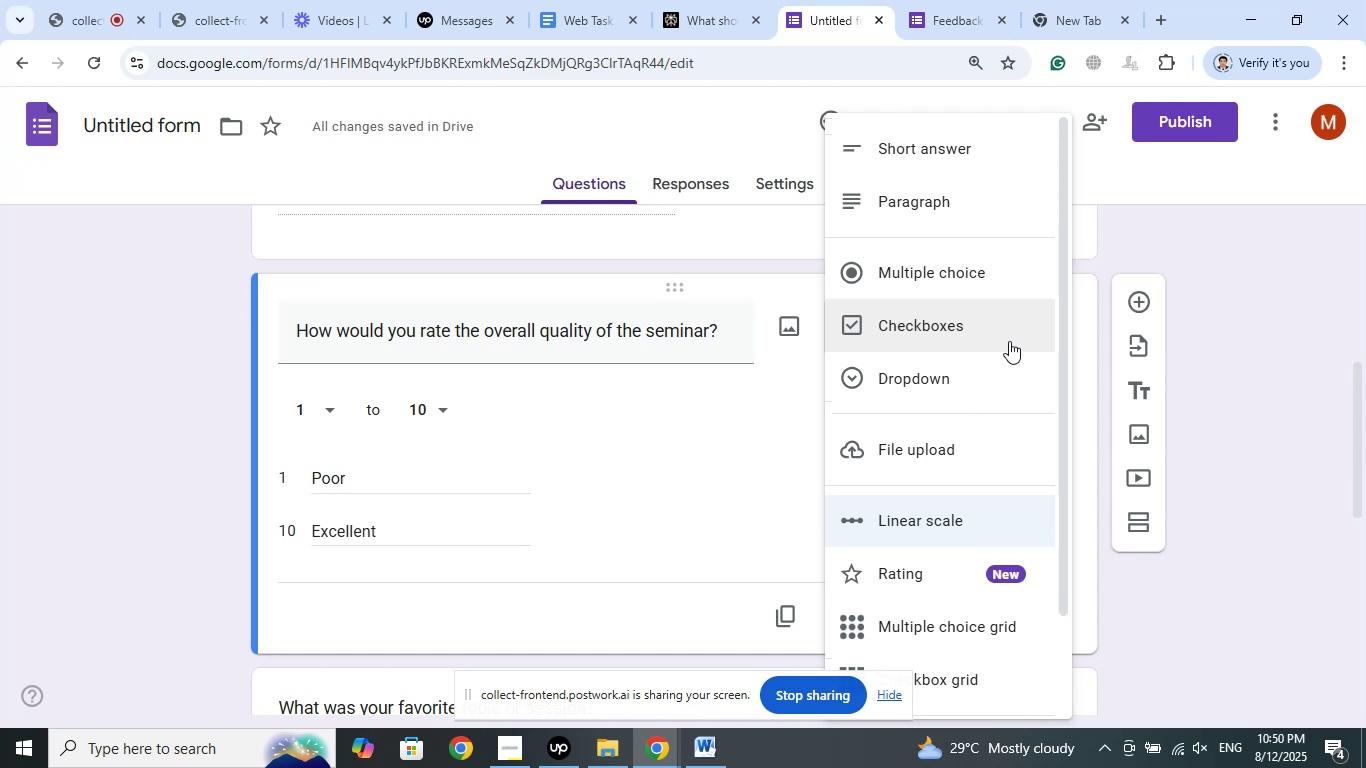 
wait(5.02)
 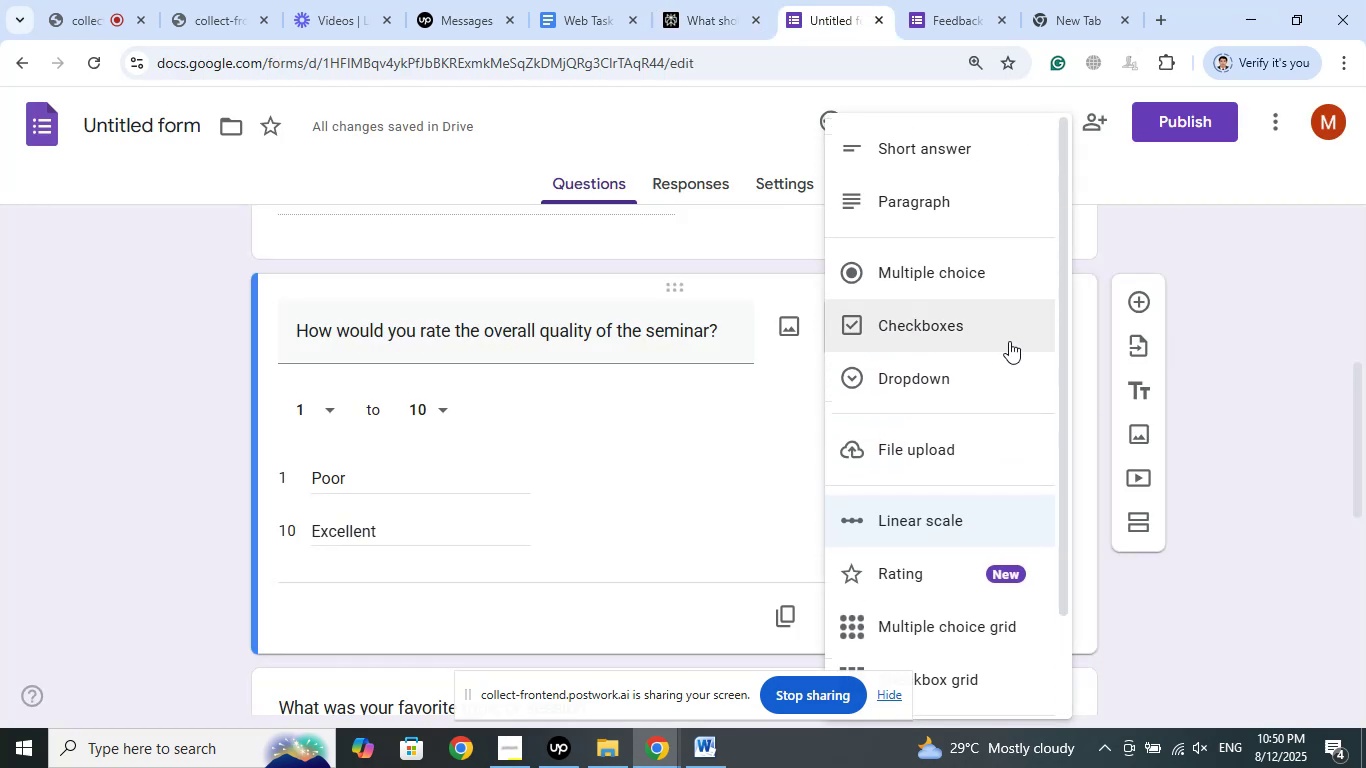 
left_click([1264, 374])
 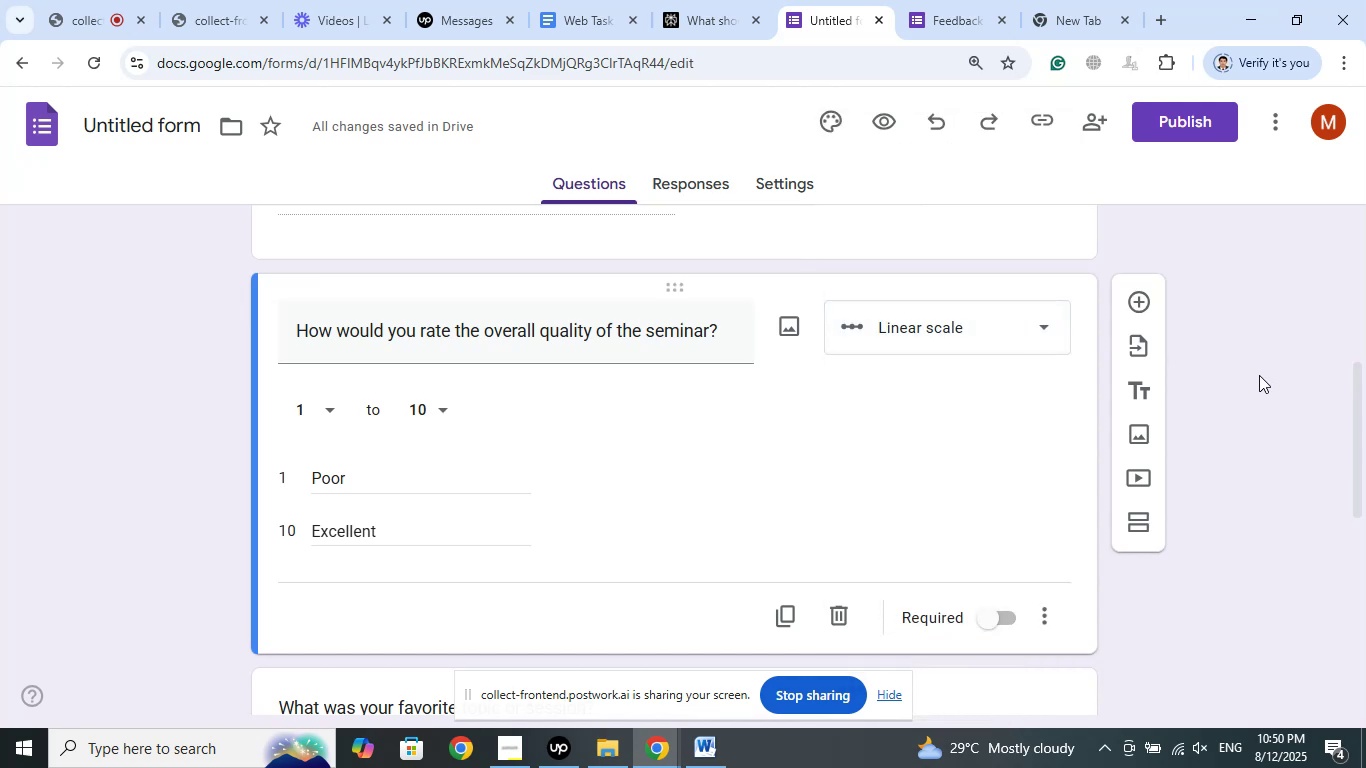 
scroll: coordinate [769, 441], scroll_direction: up, amount: 6.0
 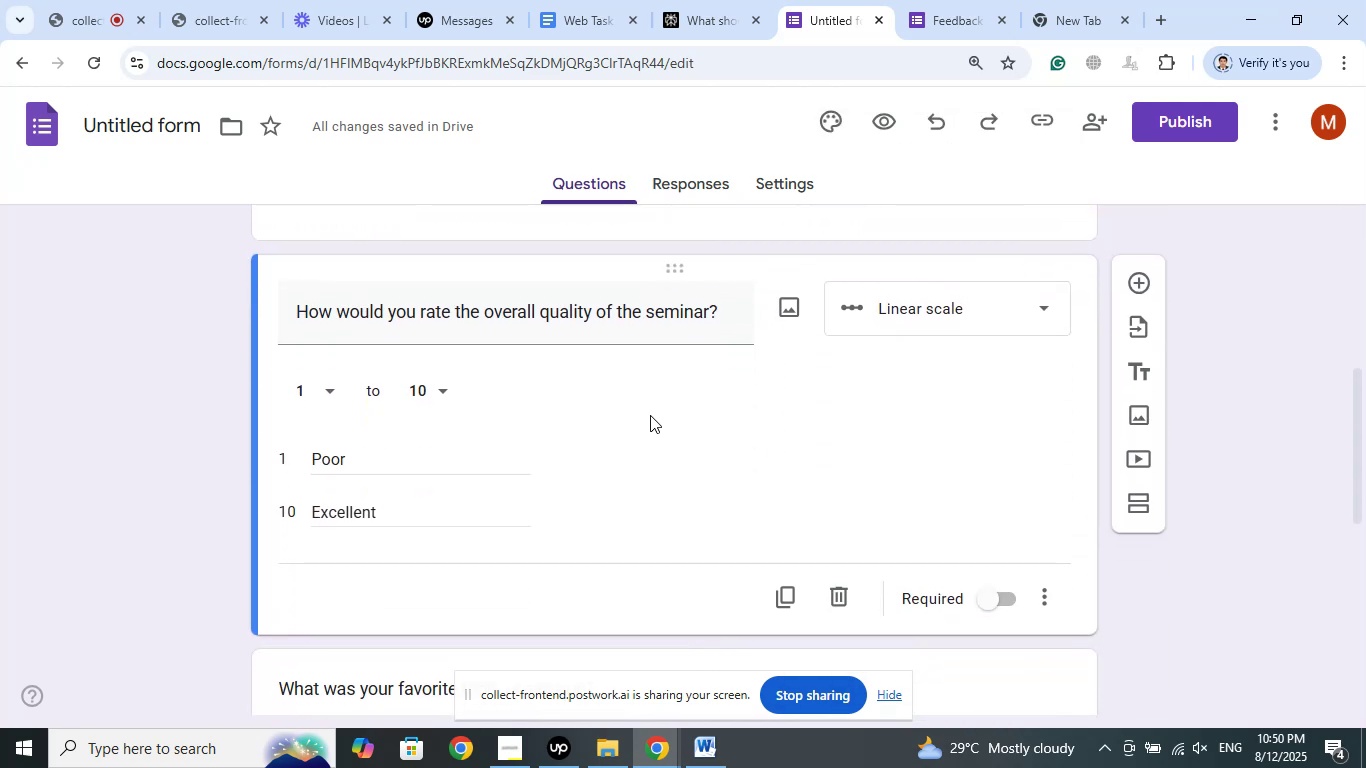 
scroll: coordinate [772, 425], scroll_direction: down, amount: 5.0
 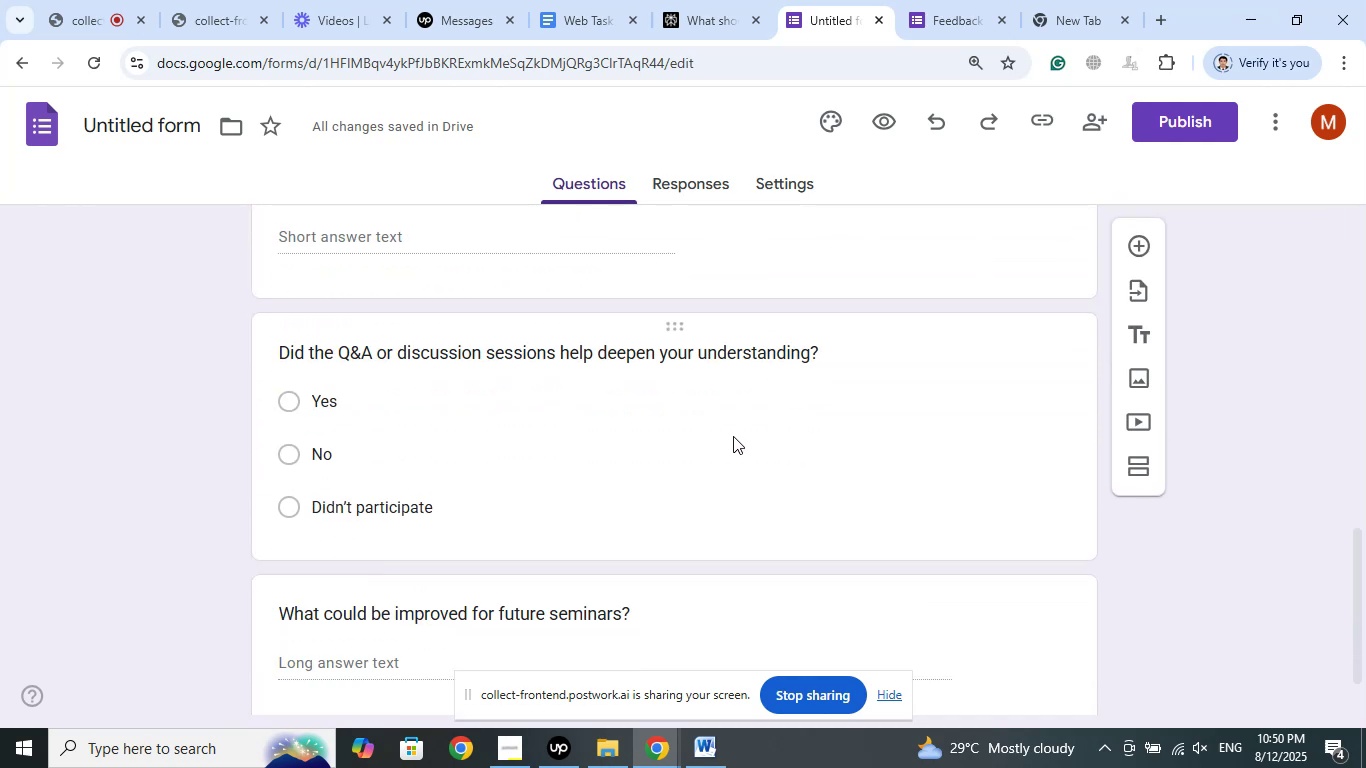 
scroll: coordinate [733, 436], scroll_direction: up, amount: 9.0
 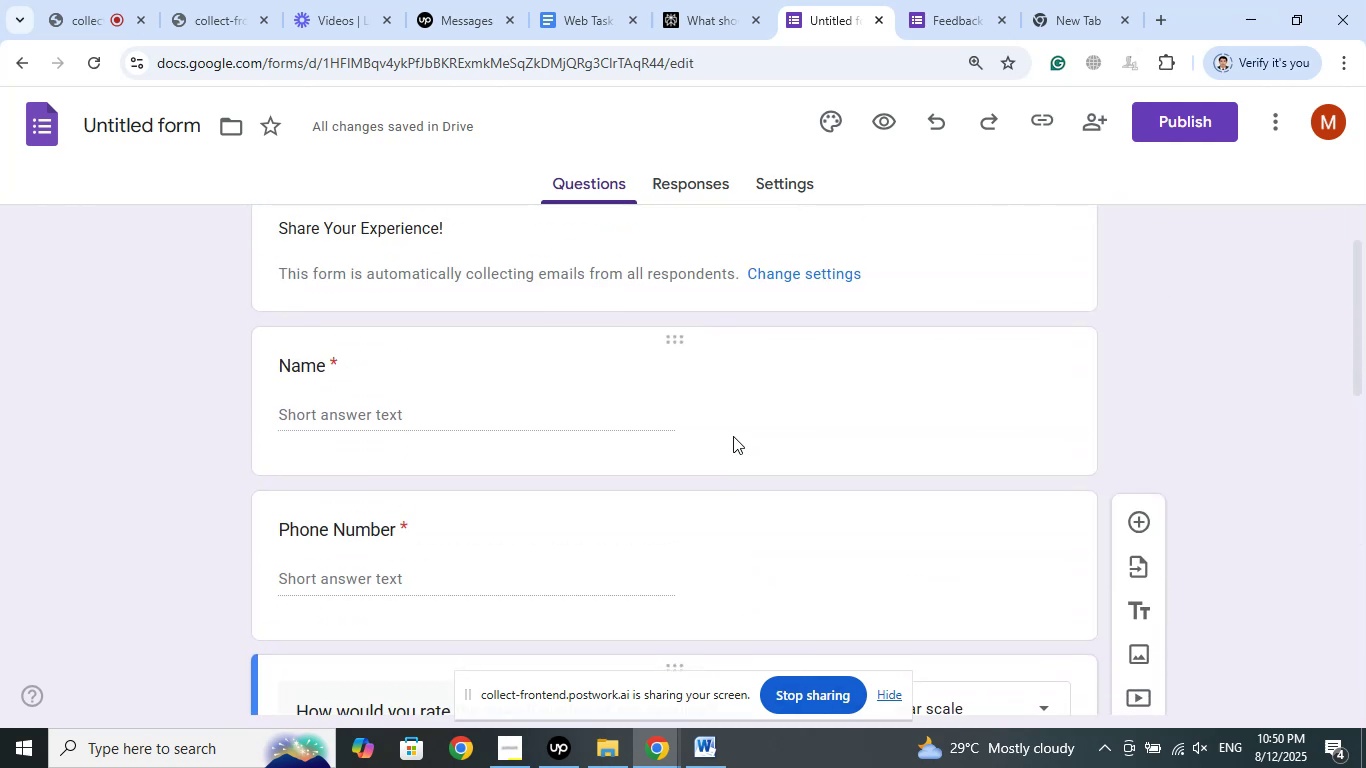 
scroll: coordinate [735, 432], scroll_direction: down, amount: 9.0
 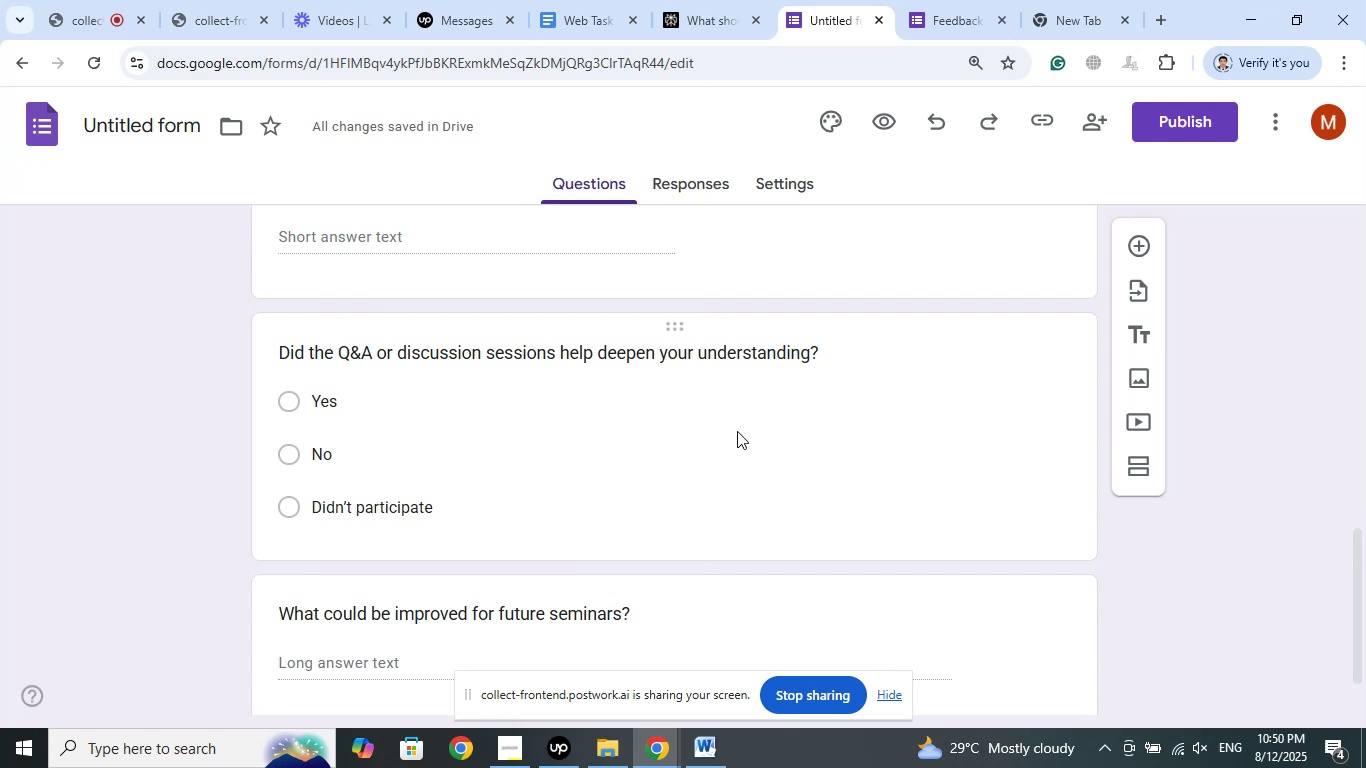 
wait(5.3)
 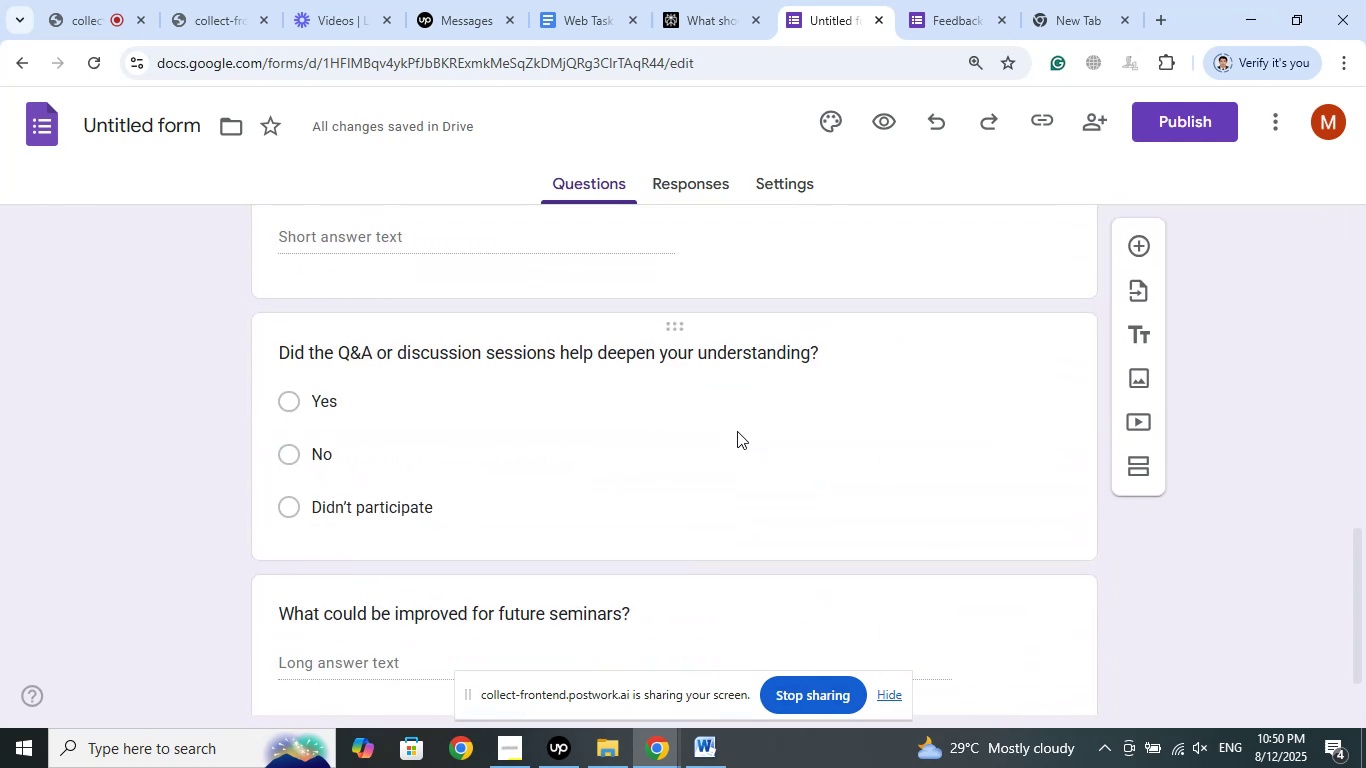 
scroll: coordinate [737, 431], scroll_direction: down, amount: 1.0
 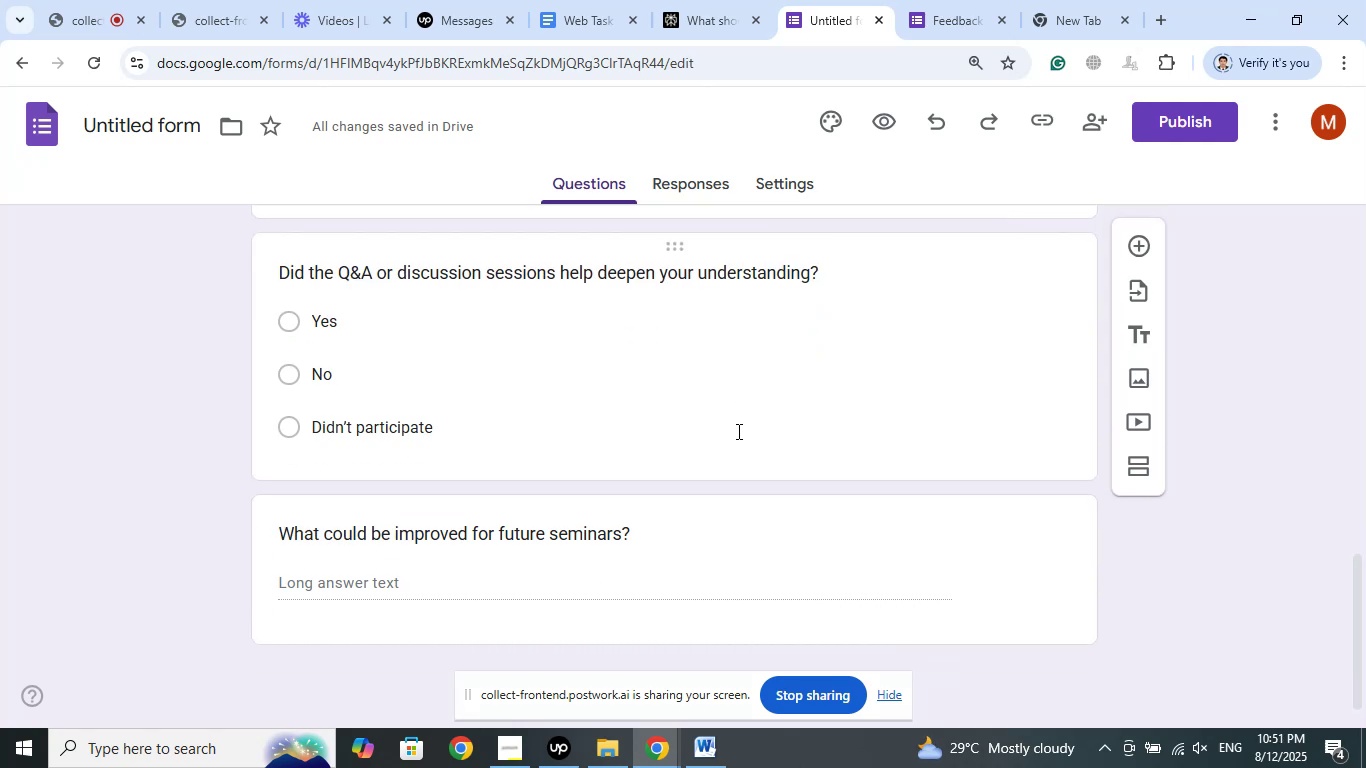 
wait(10.29)
 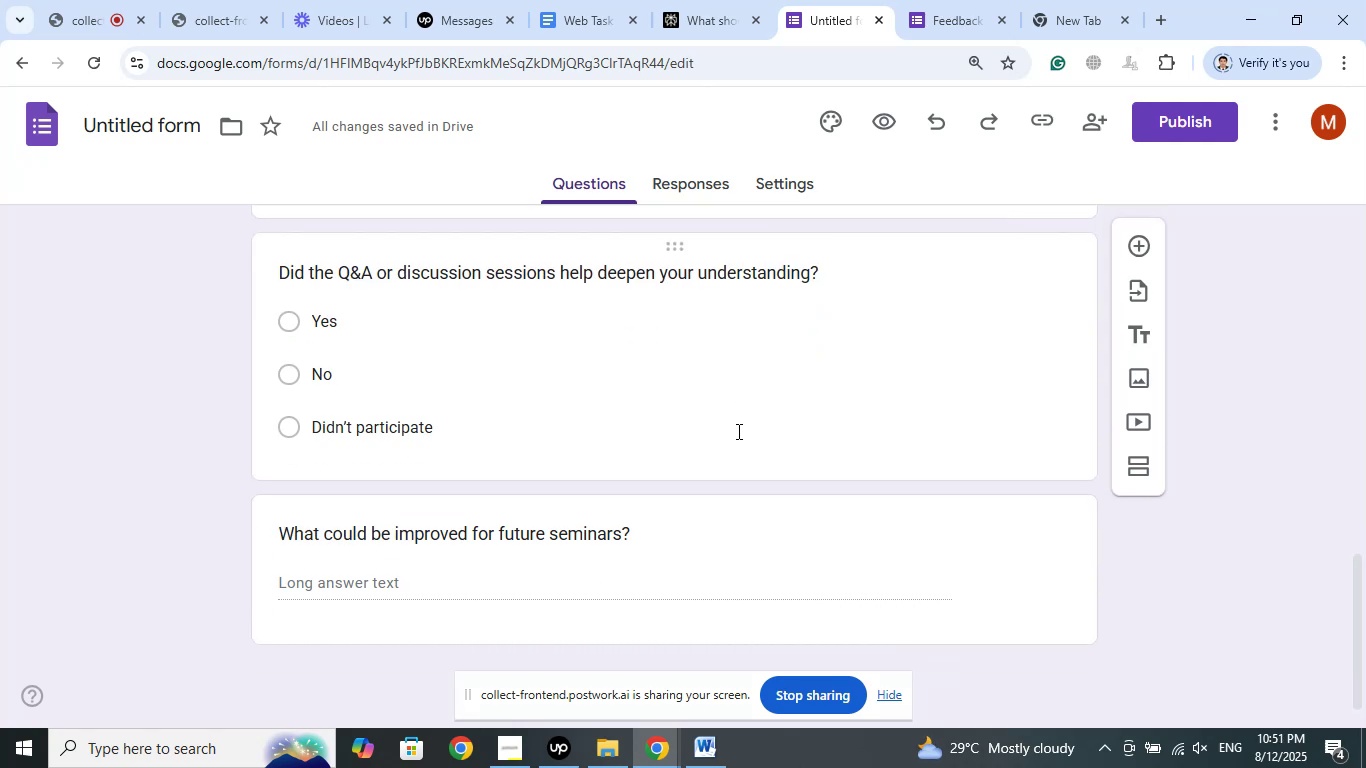 
left_click([722, 0])
 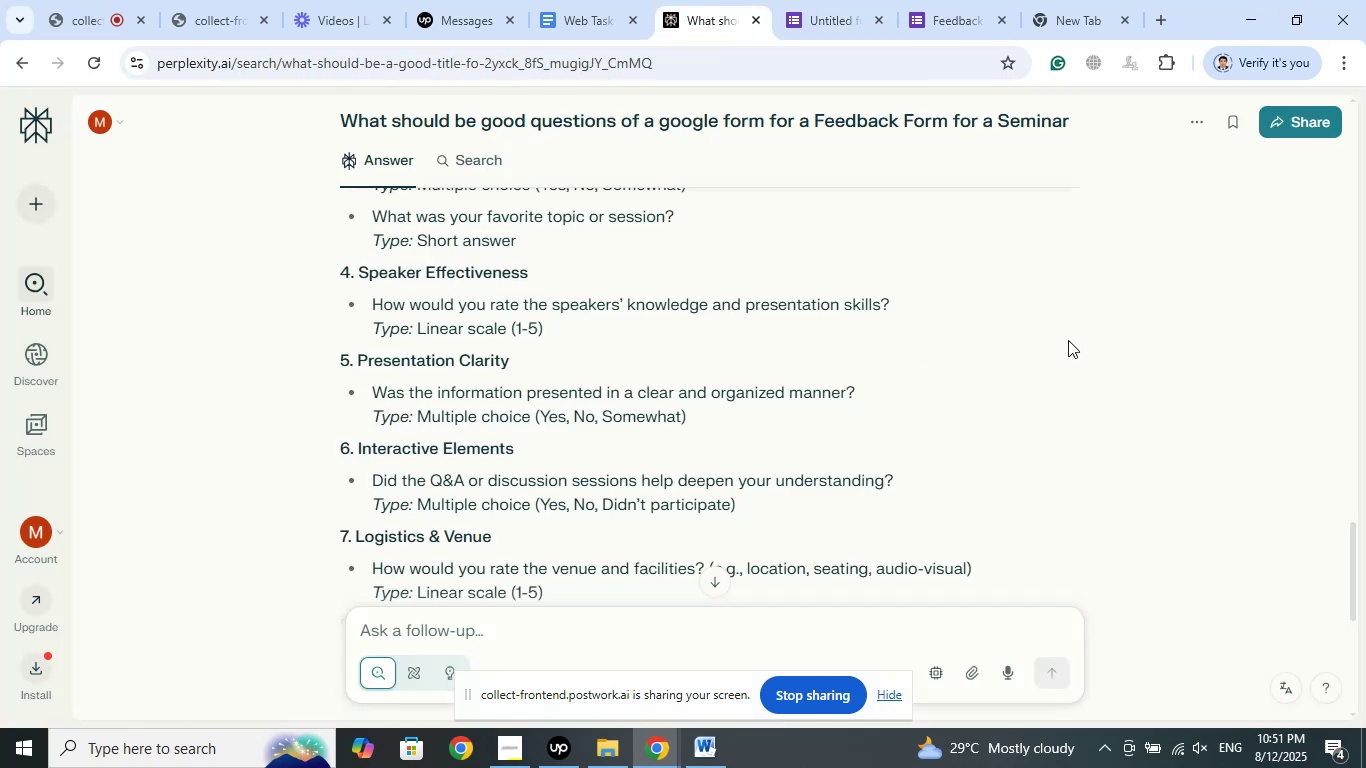 
scroll: coordinate [1068, 340], scroll_direction: down, amount: 1.0
 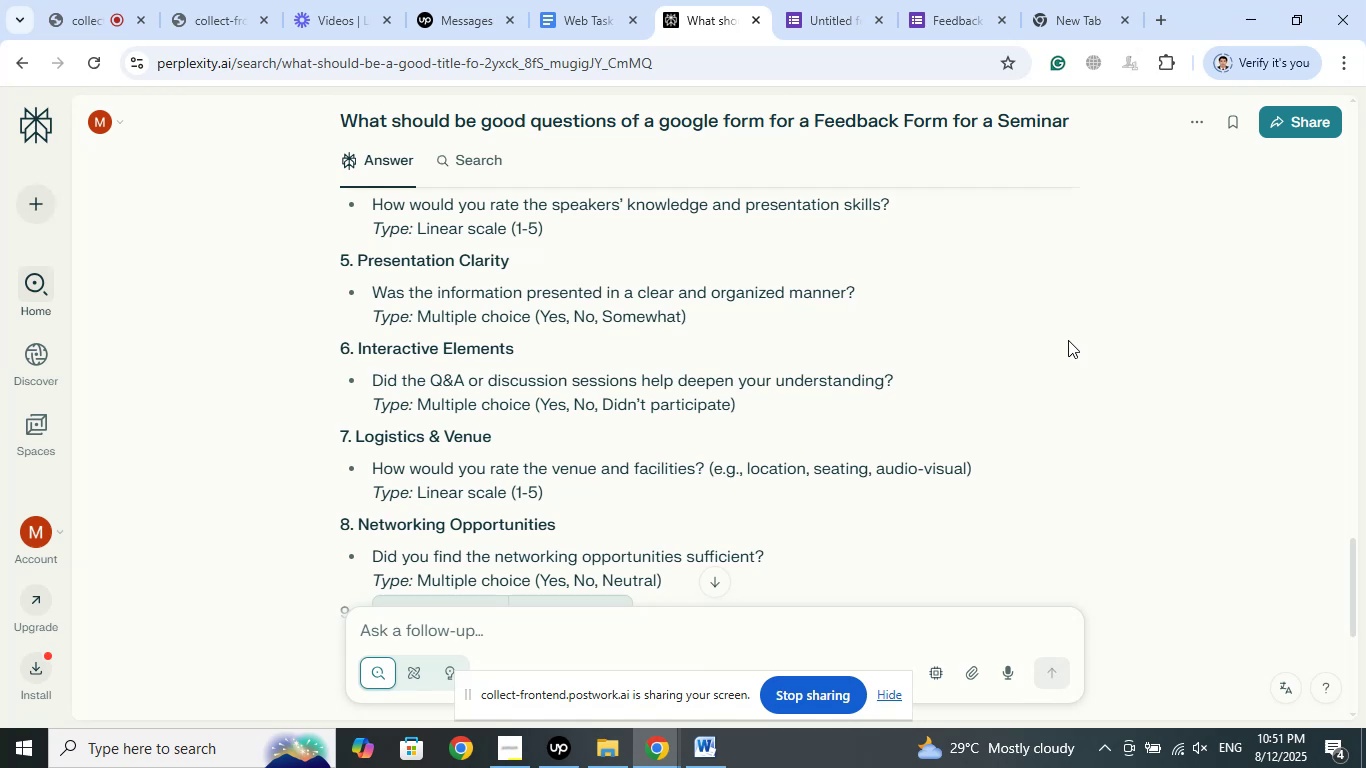 
wait(13.26)
 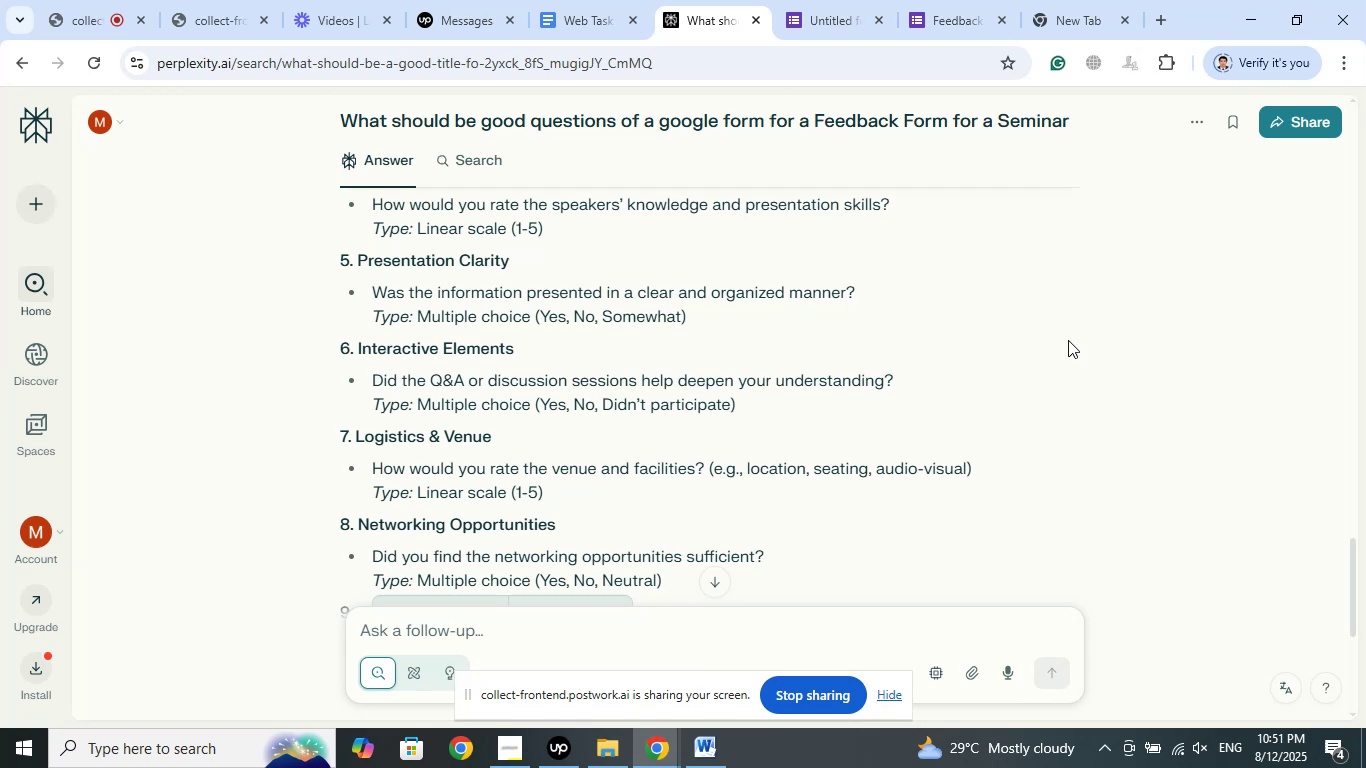 
left_click_drag(start_coordinate=[768, 555], to_coordinate=[376, 552])
 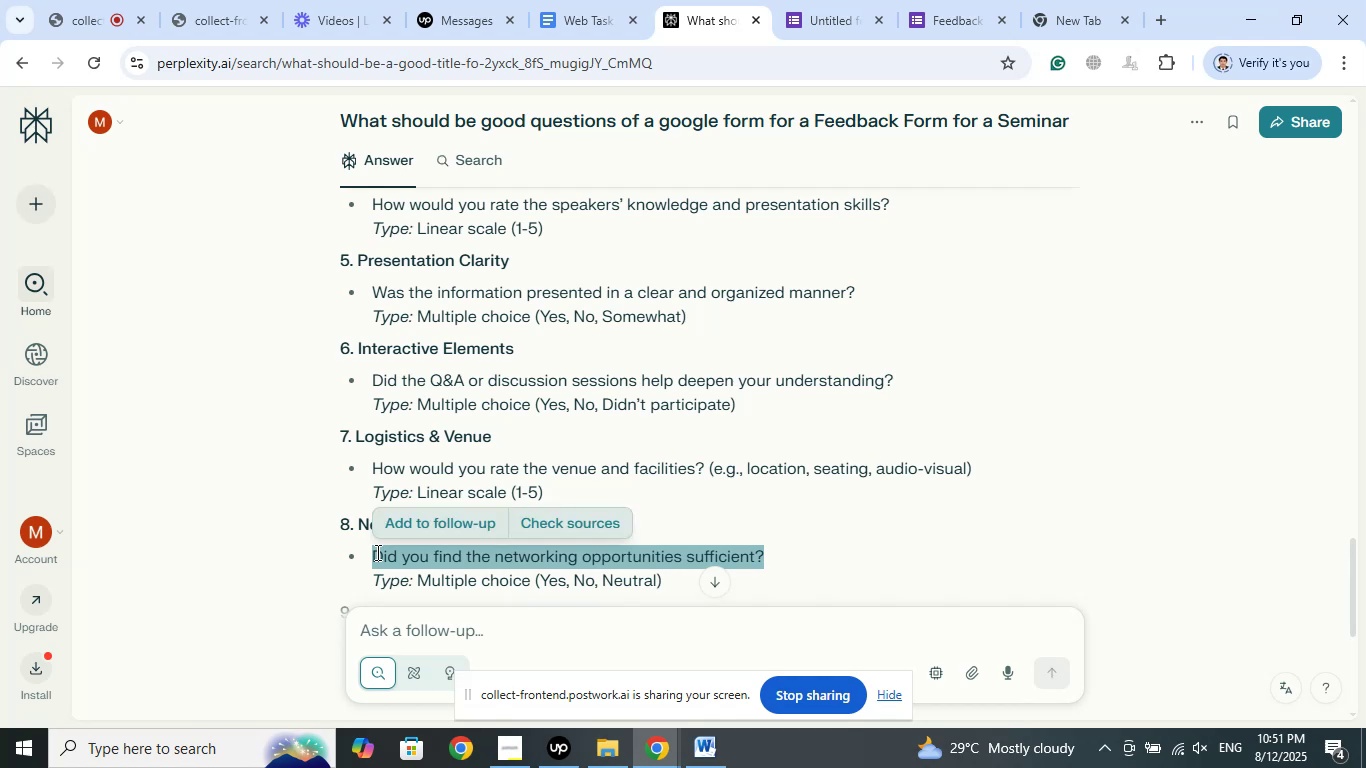 
right_click([376, 552])
 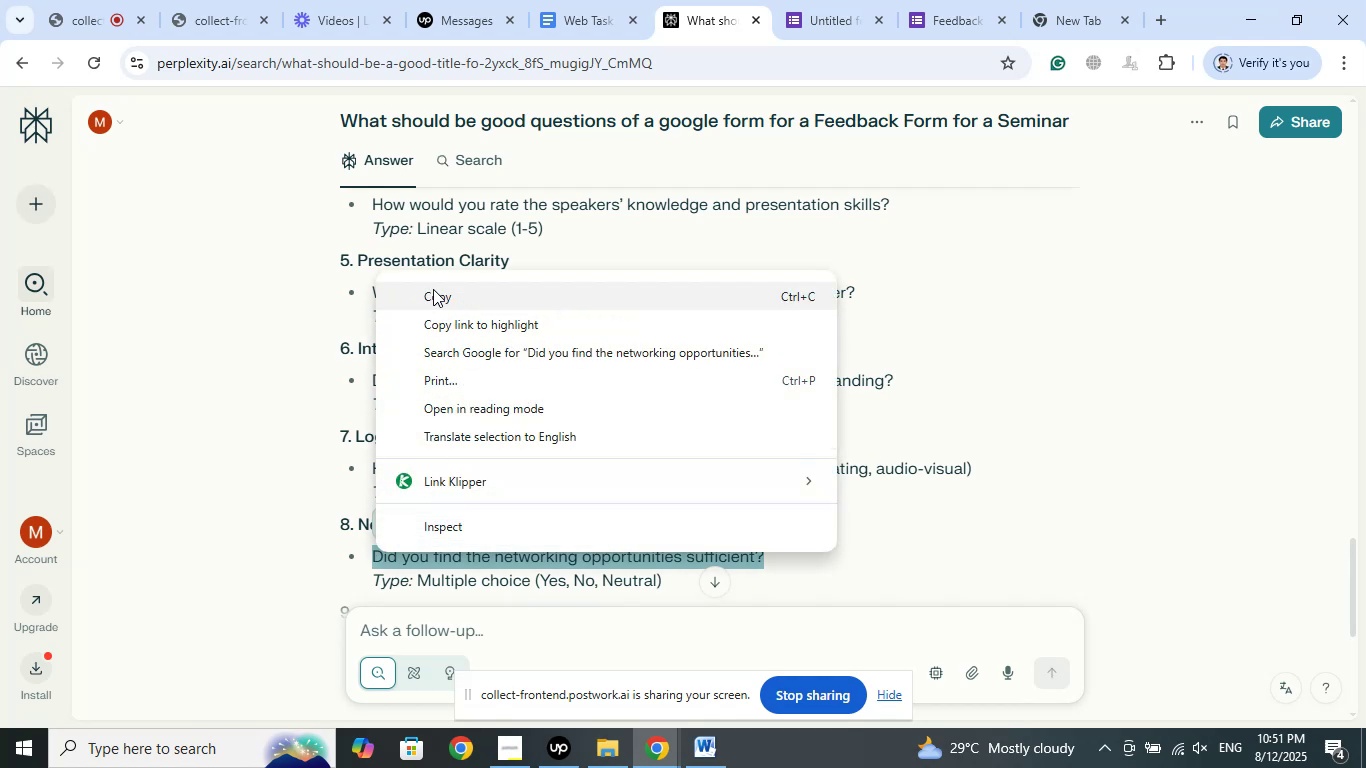 
left_click([432, 287])
 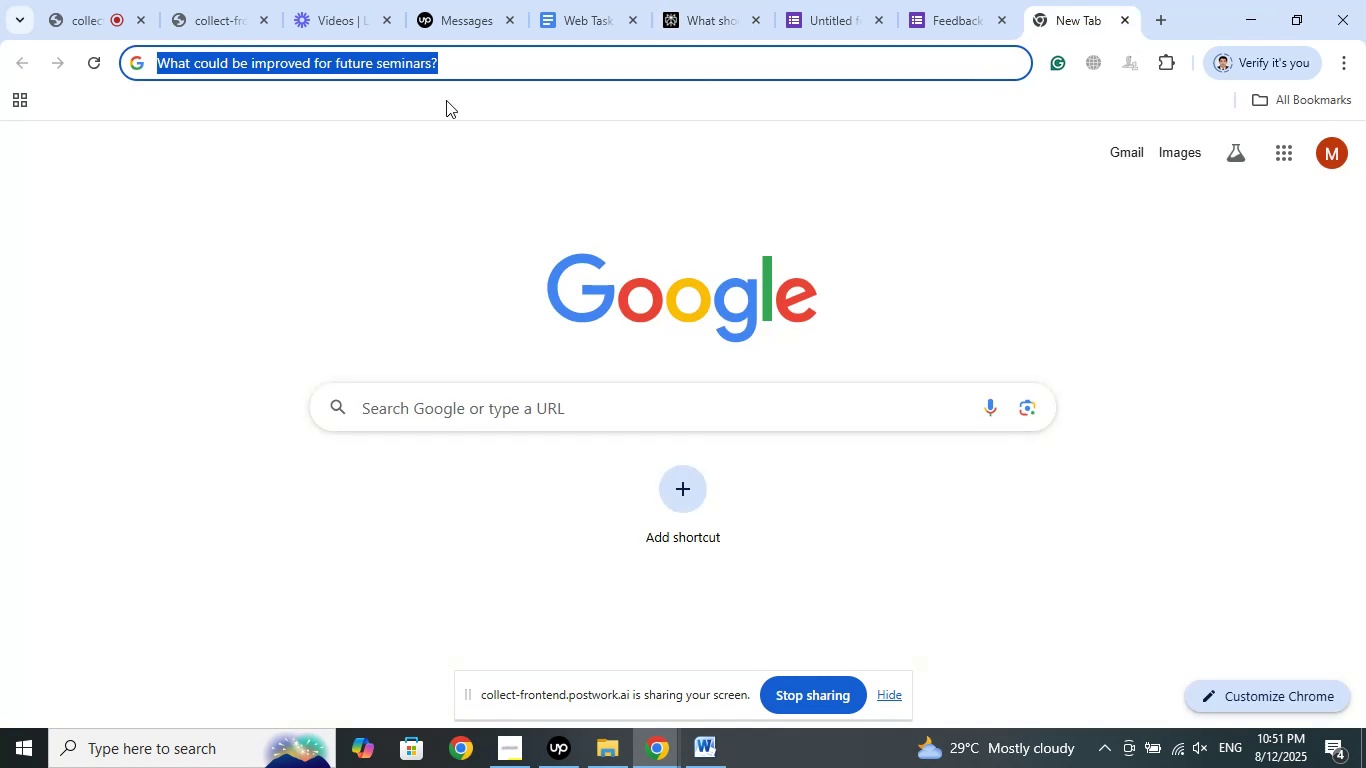 
right_click([386, 62])
 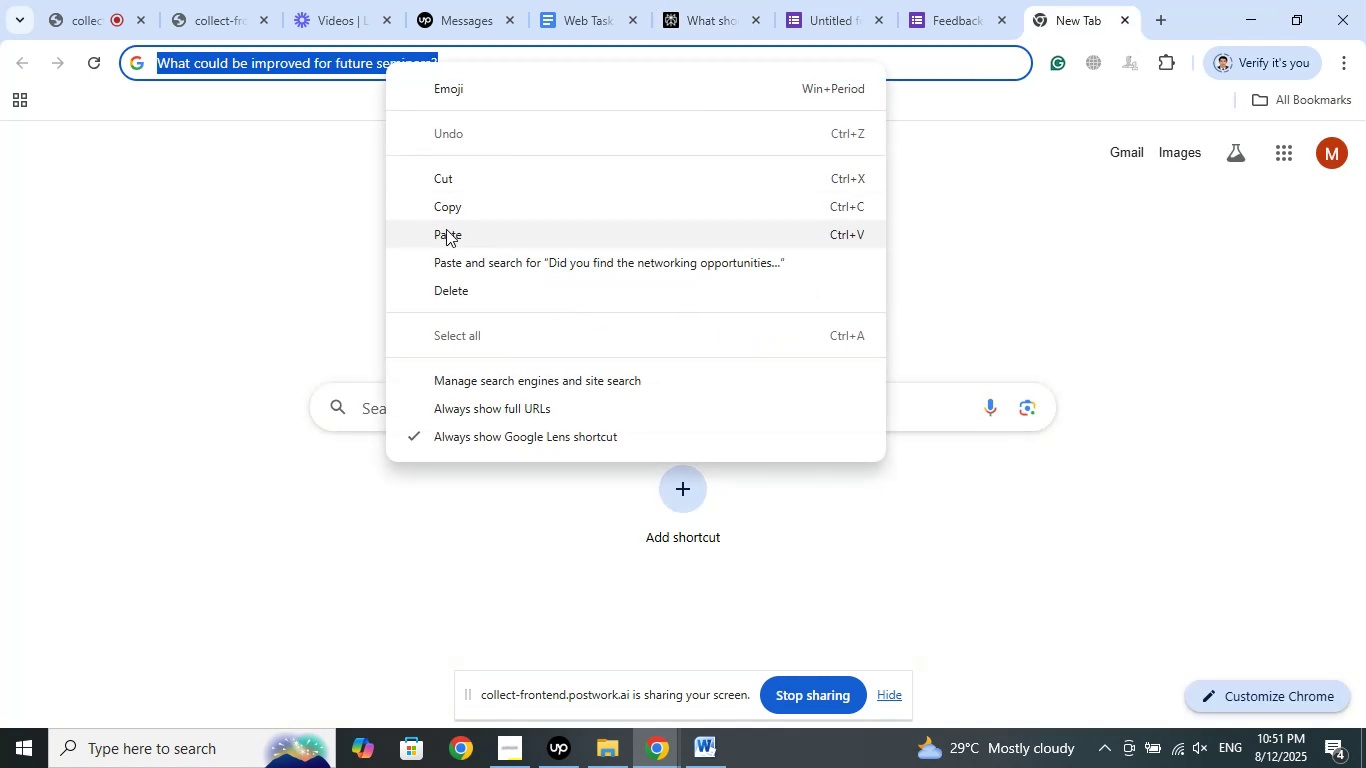 
left_click([446, 229])
 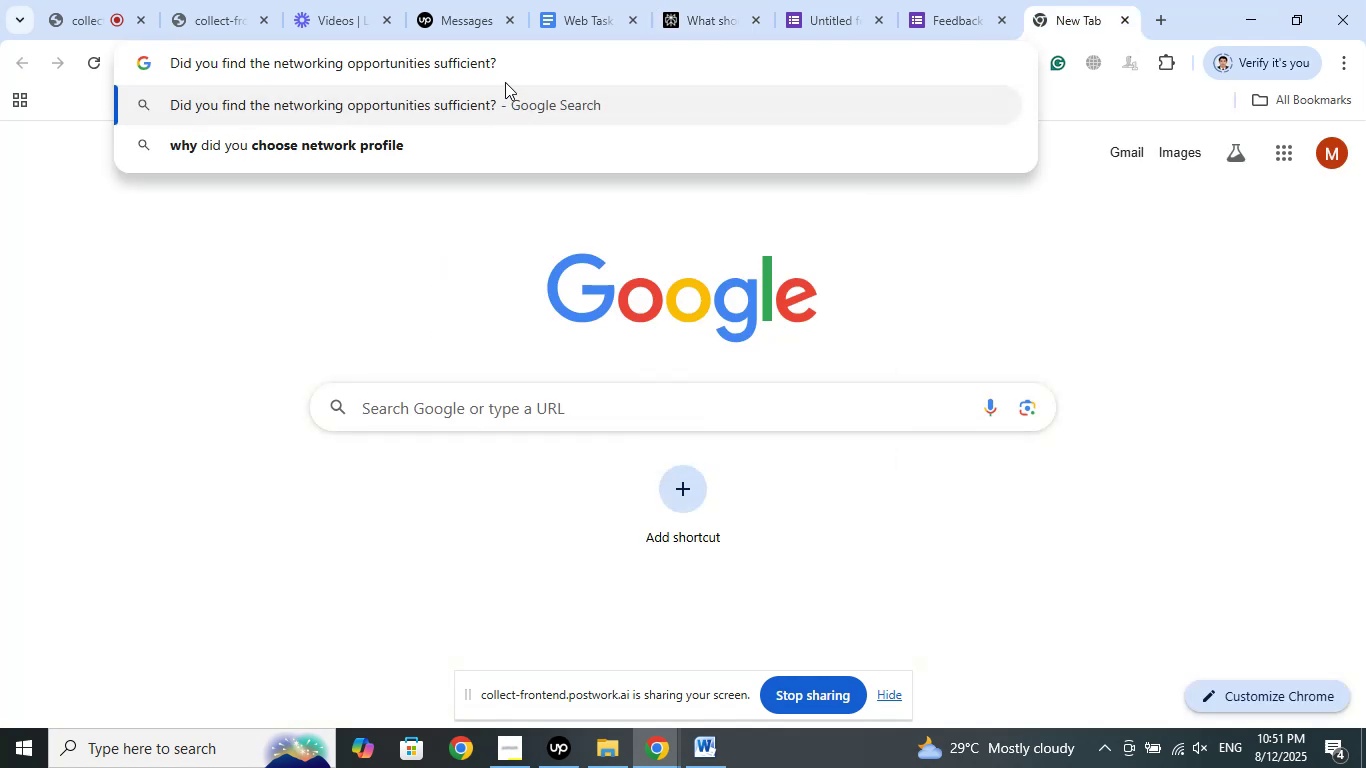 
left_click_drag(start_coordinate=[505, 63], to_coordinate=[147, 62])
 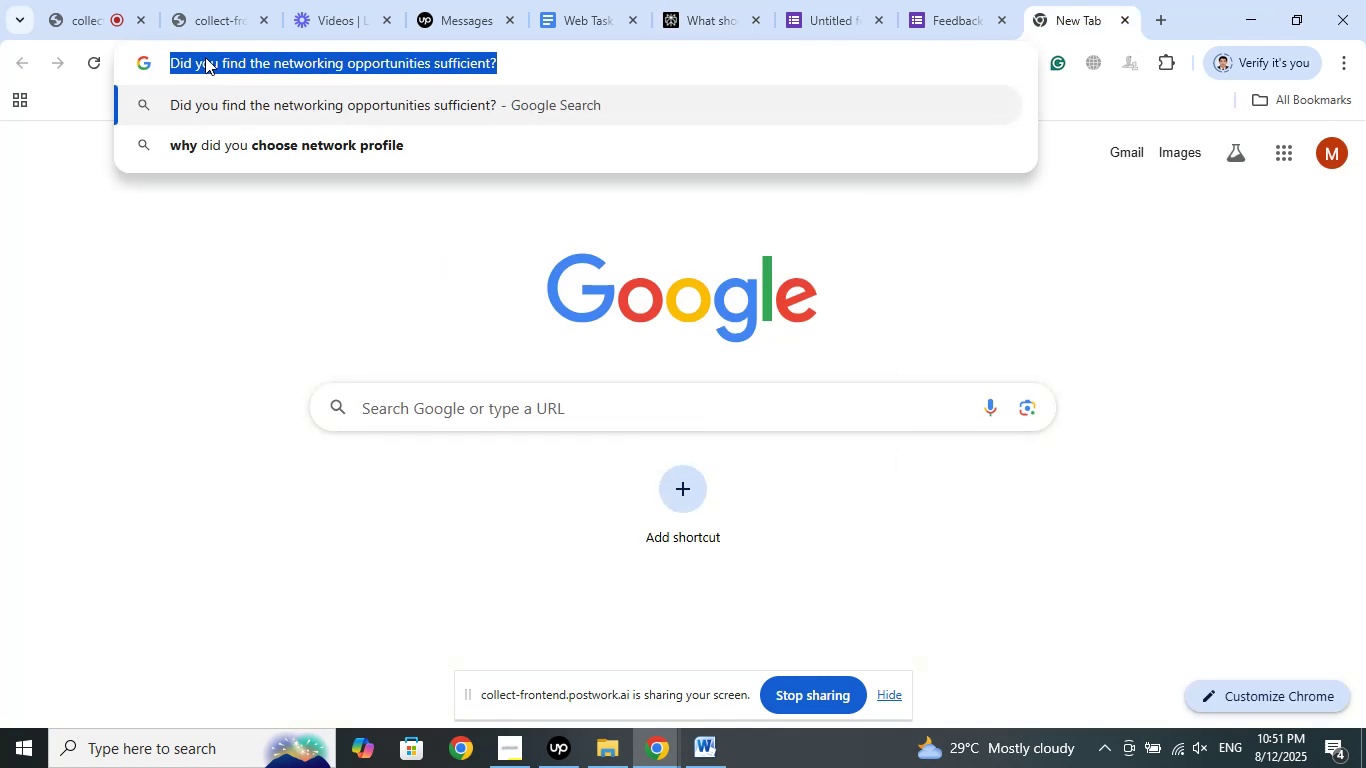 
right_click([205, 57])
 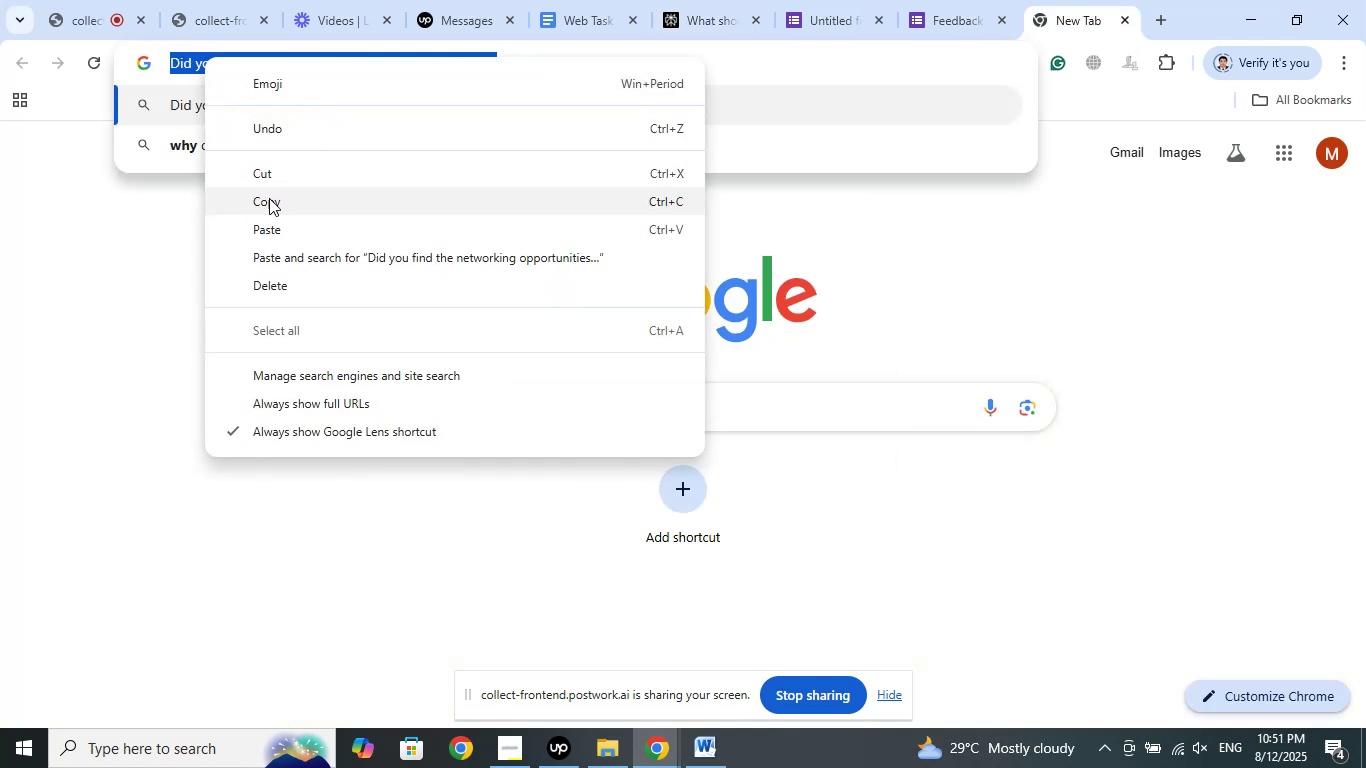 
left_click([268, 198])
 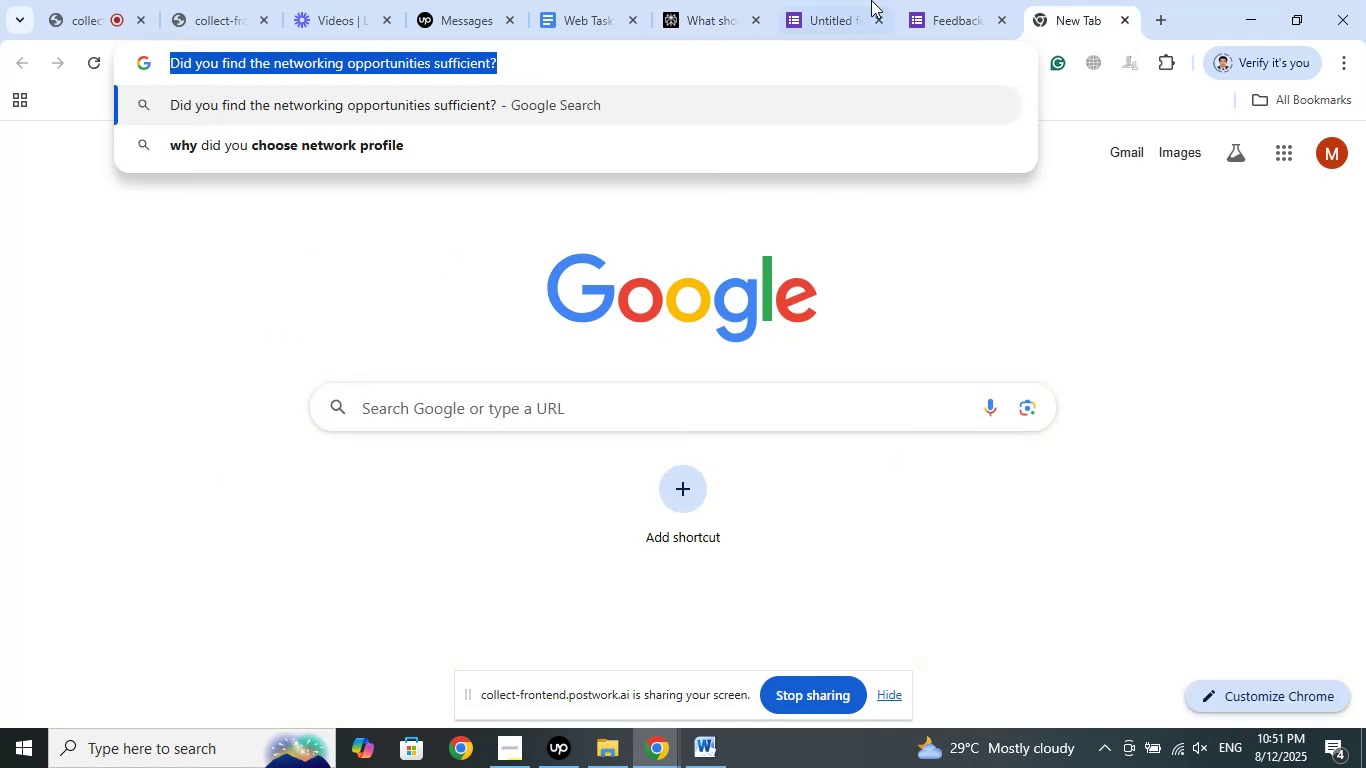 
left_click([850, 0])
 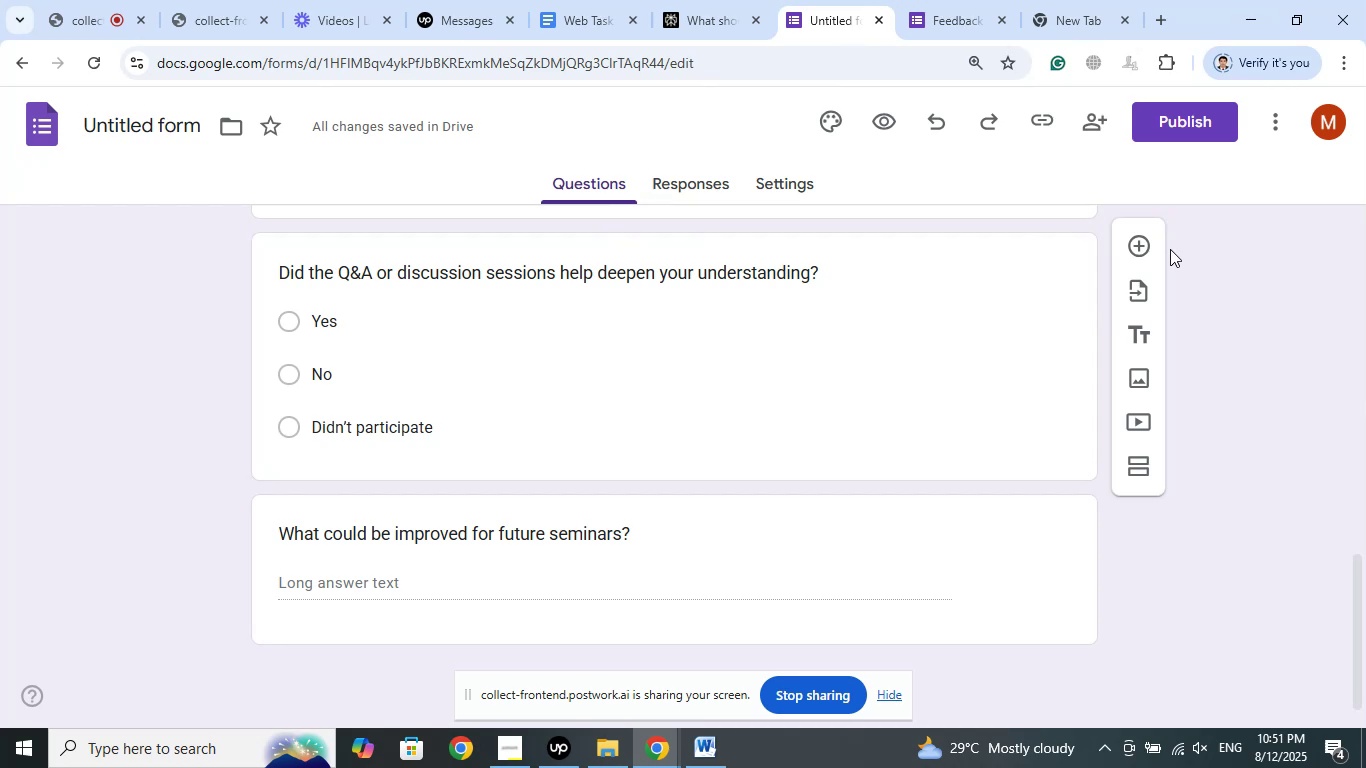 
left_click([1131, 244])
 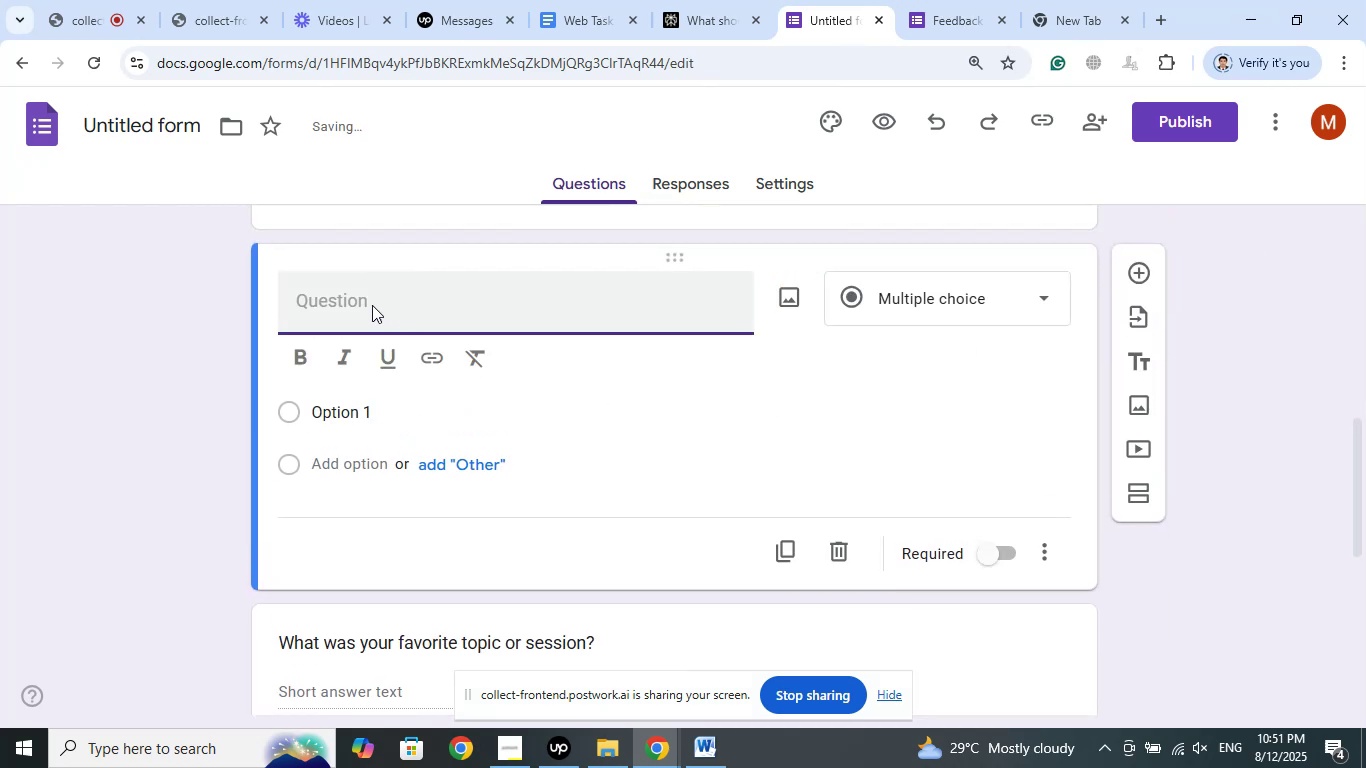 
right_click([366, 299])
 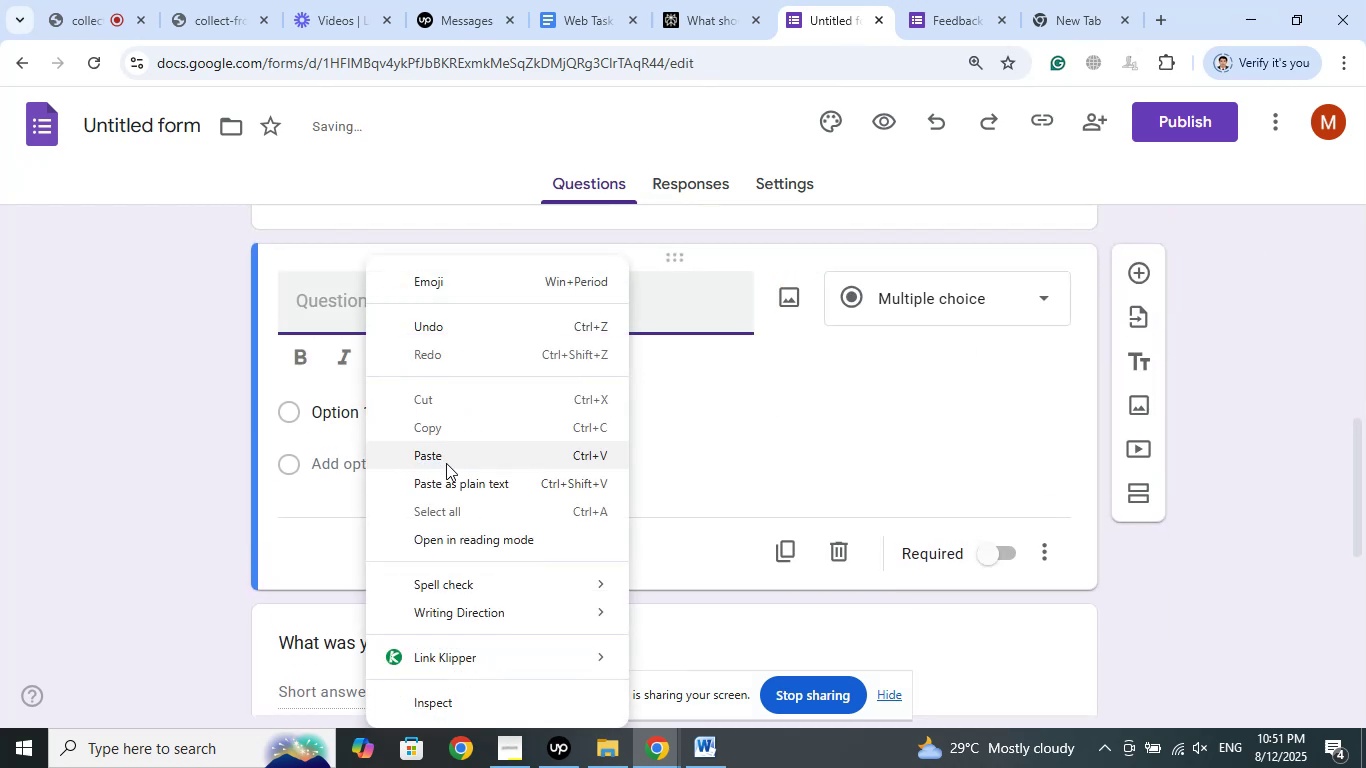 
left_click([446, 463])
 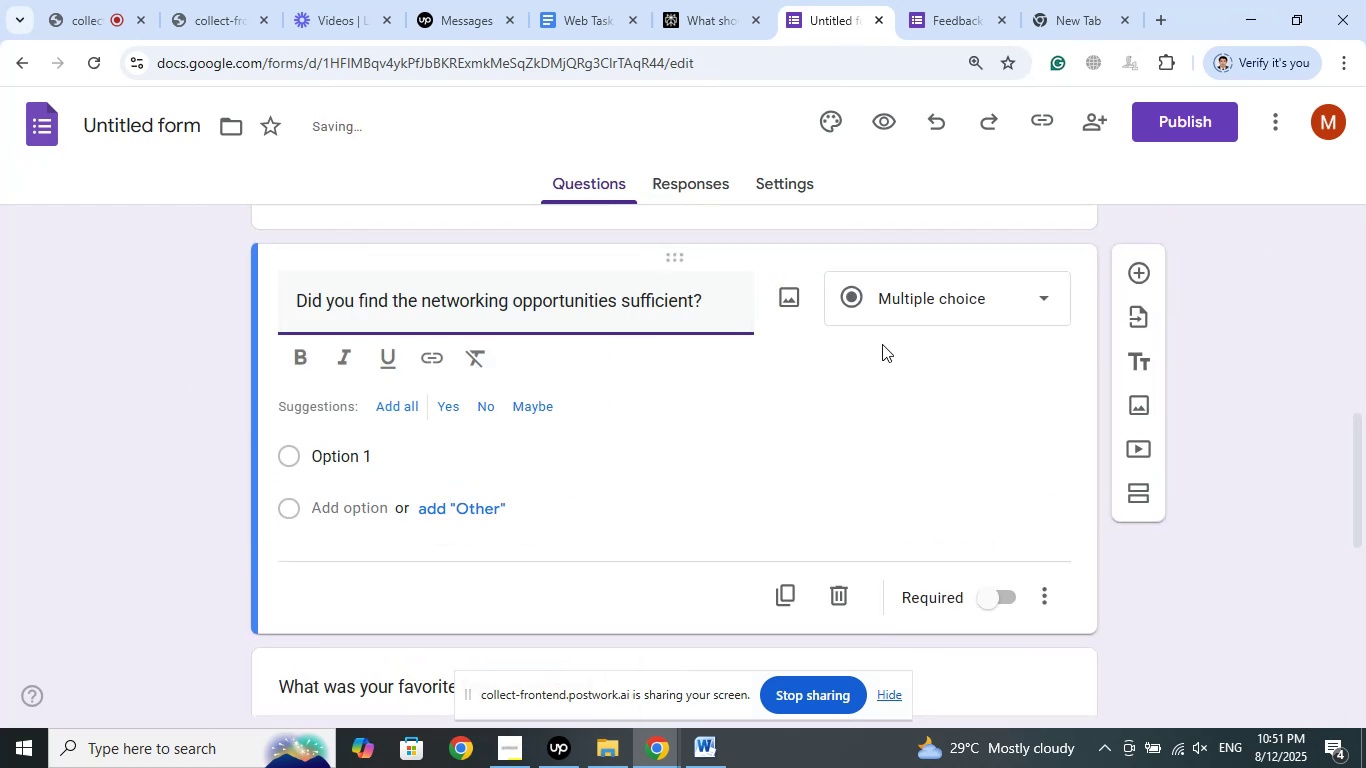 
left_click([925, 297])
 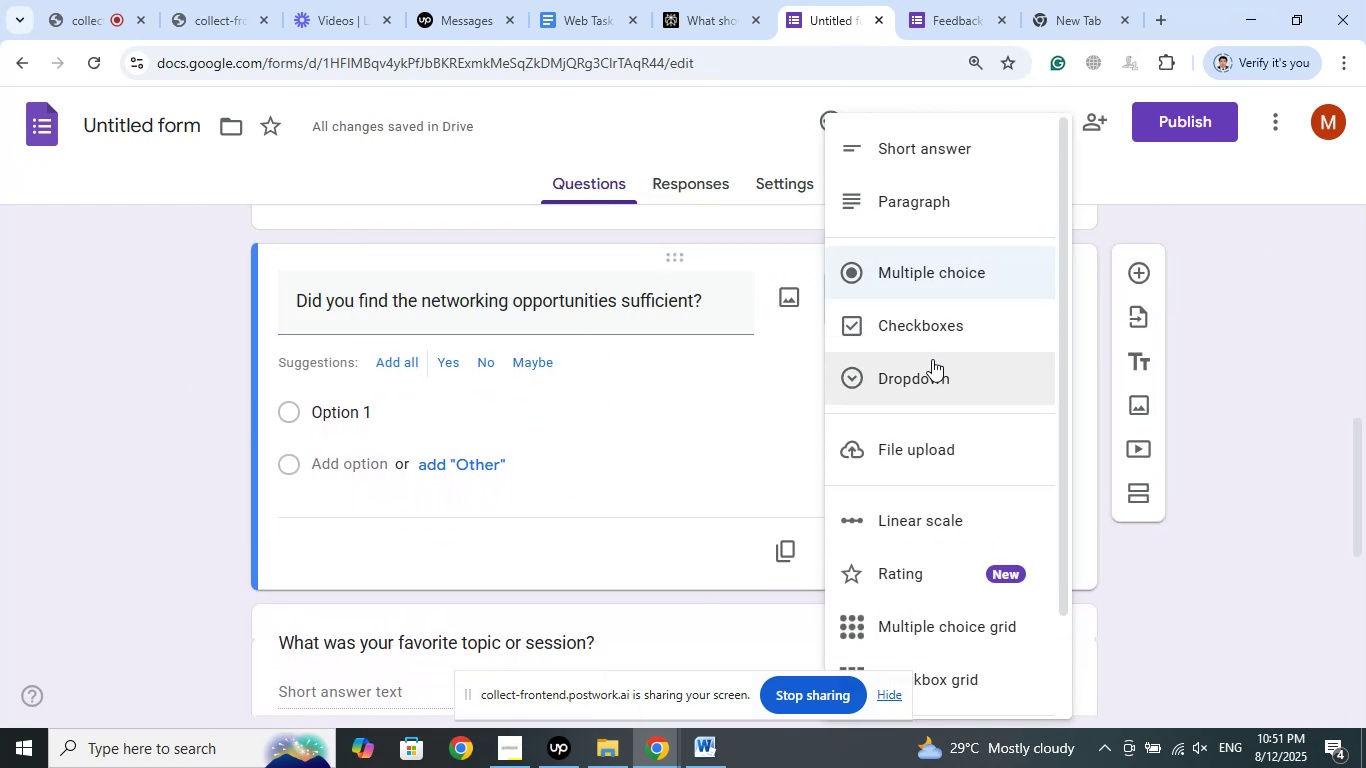 
left_click([925, 383])
 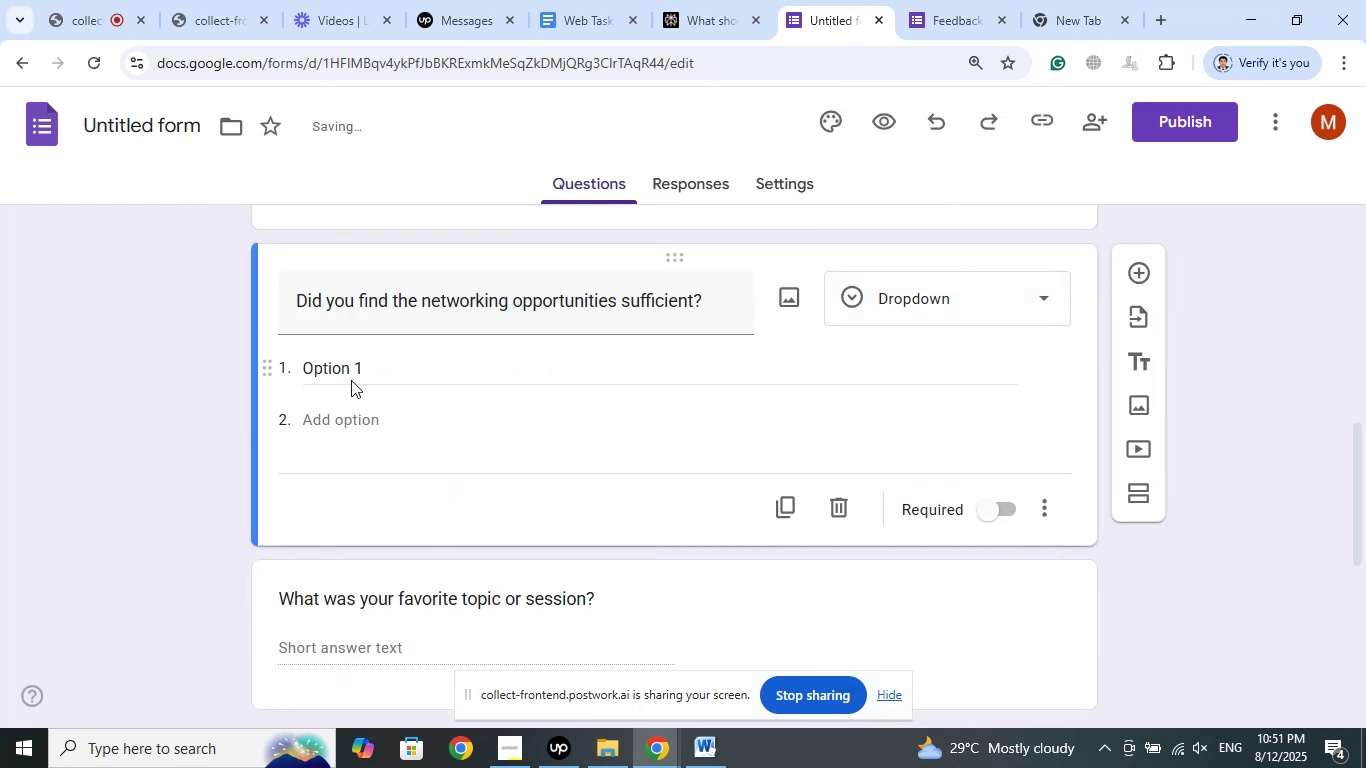 
left_click([349, 375])
 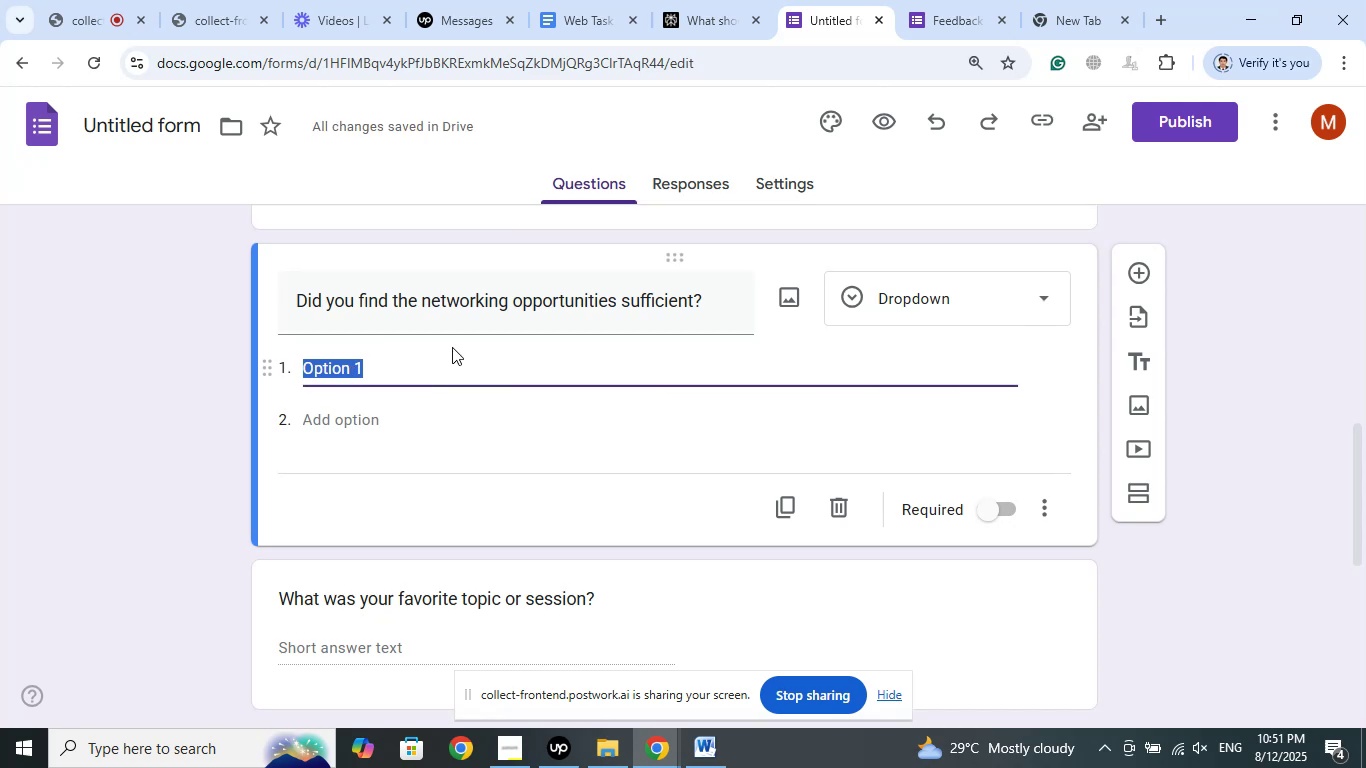 
left_click([726, 0])
 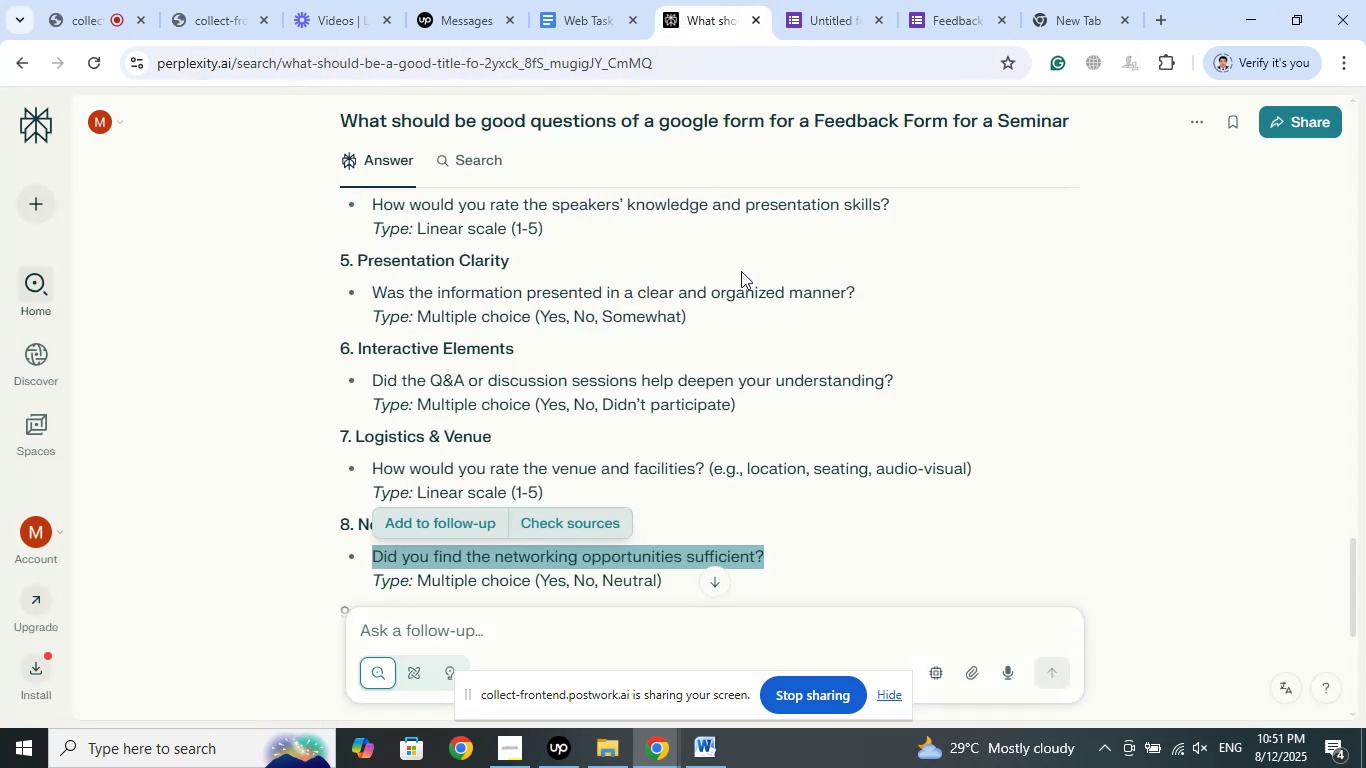 
left_click([830, 0])
 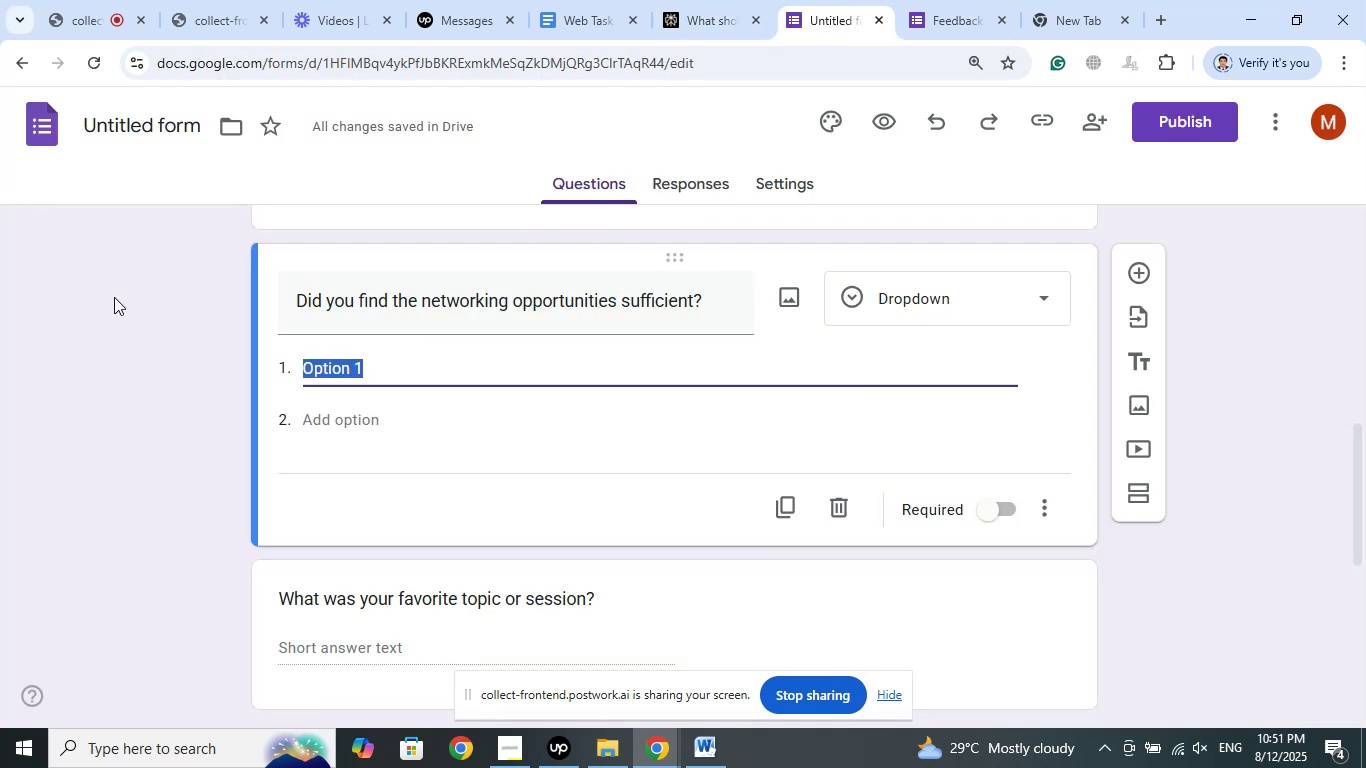 
type(Yes)
 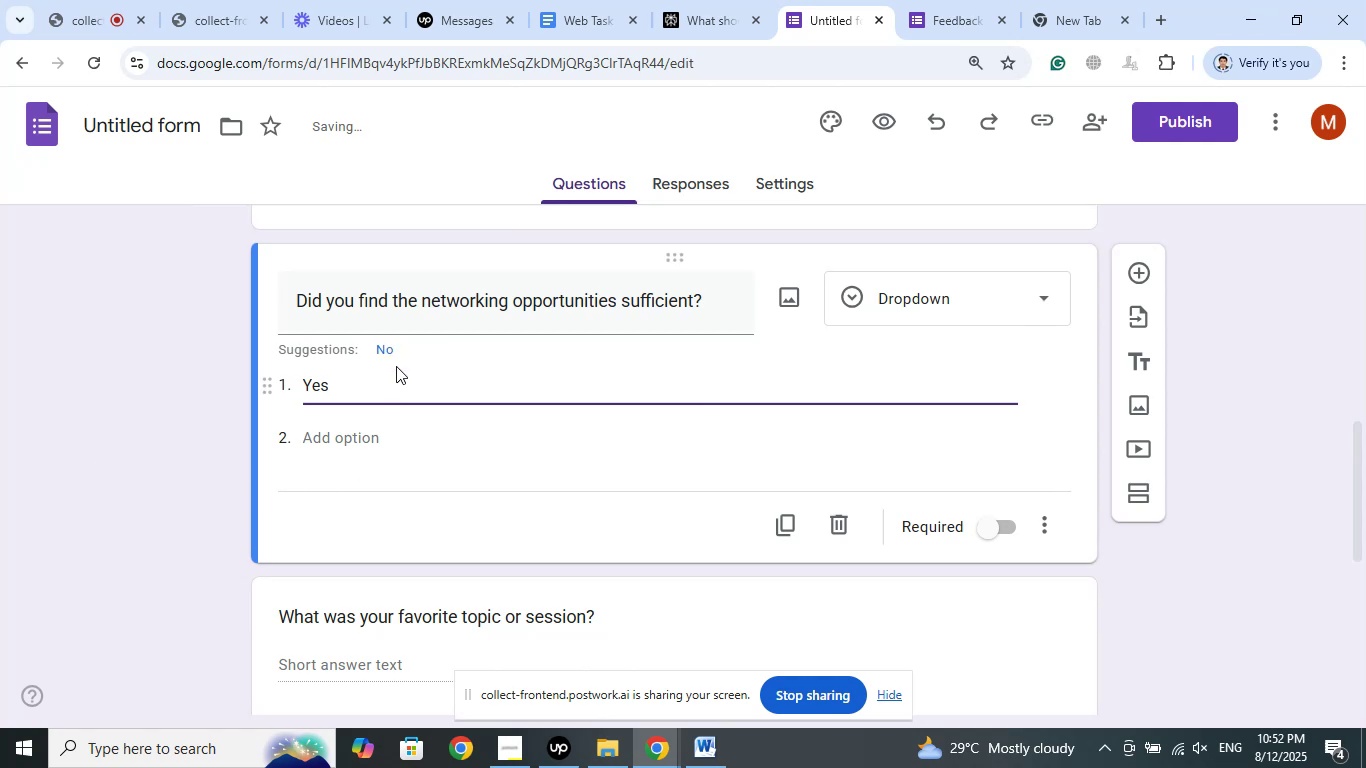 
left_click([386, 347])
 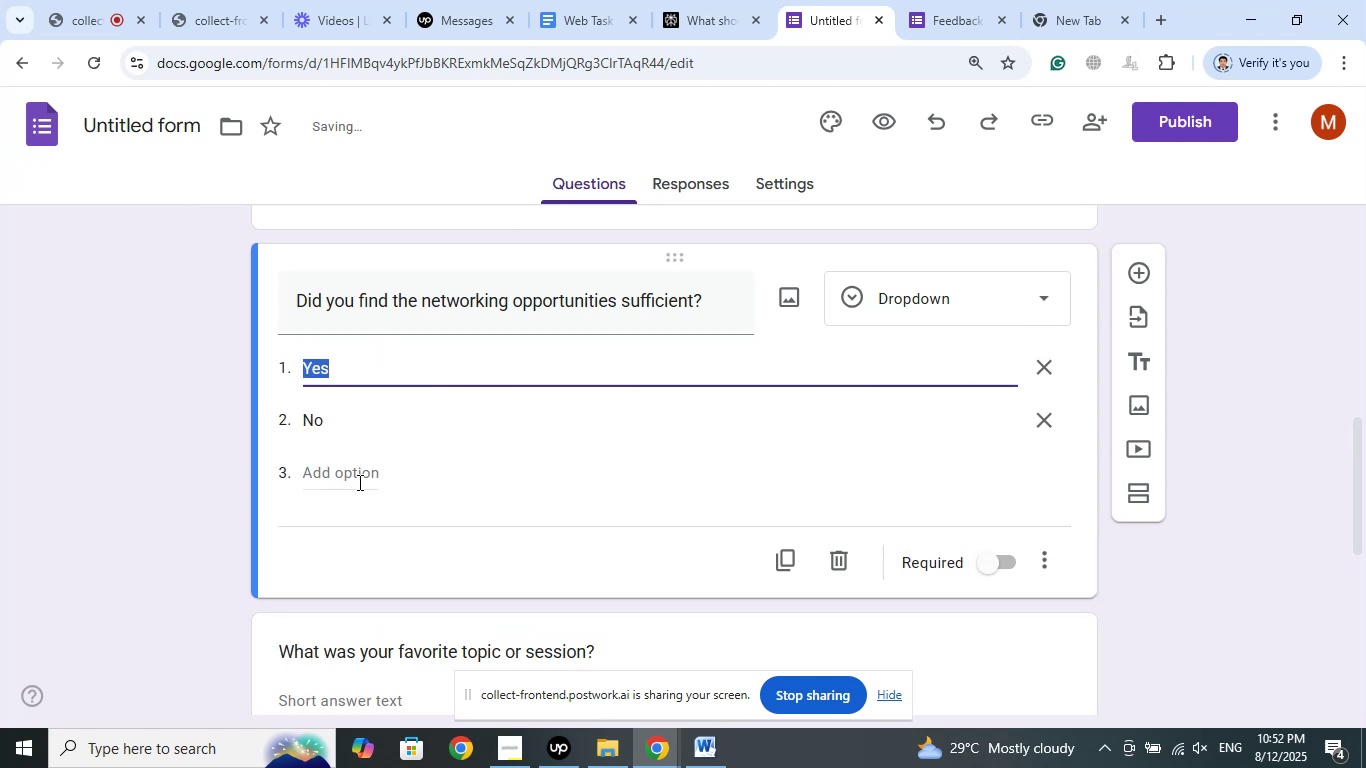 
left_click([358, 476])
 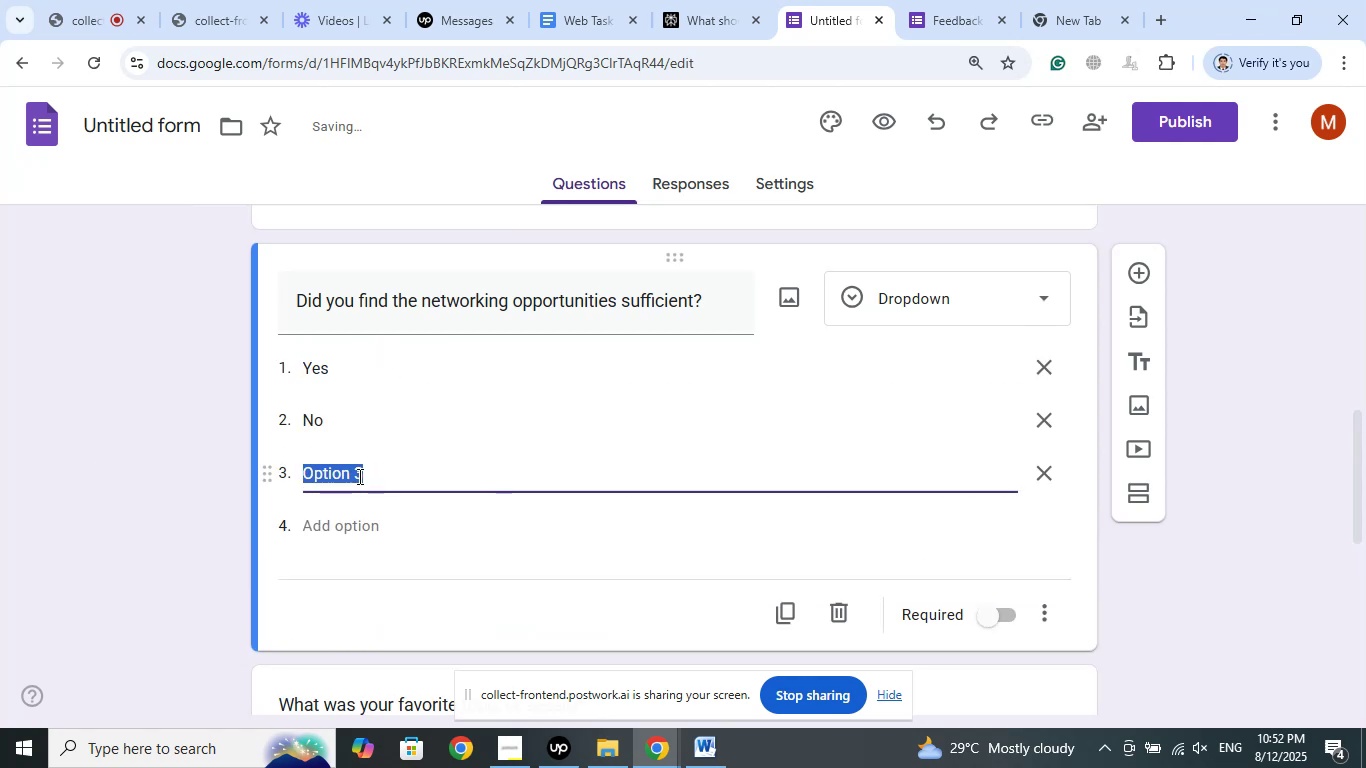 
type(Neutral)
 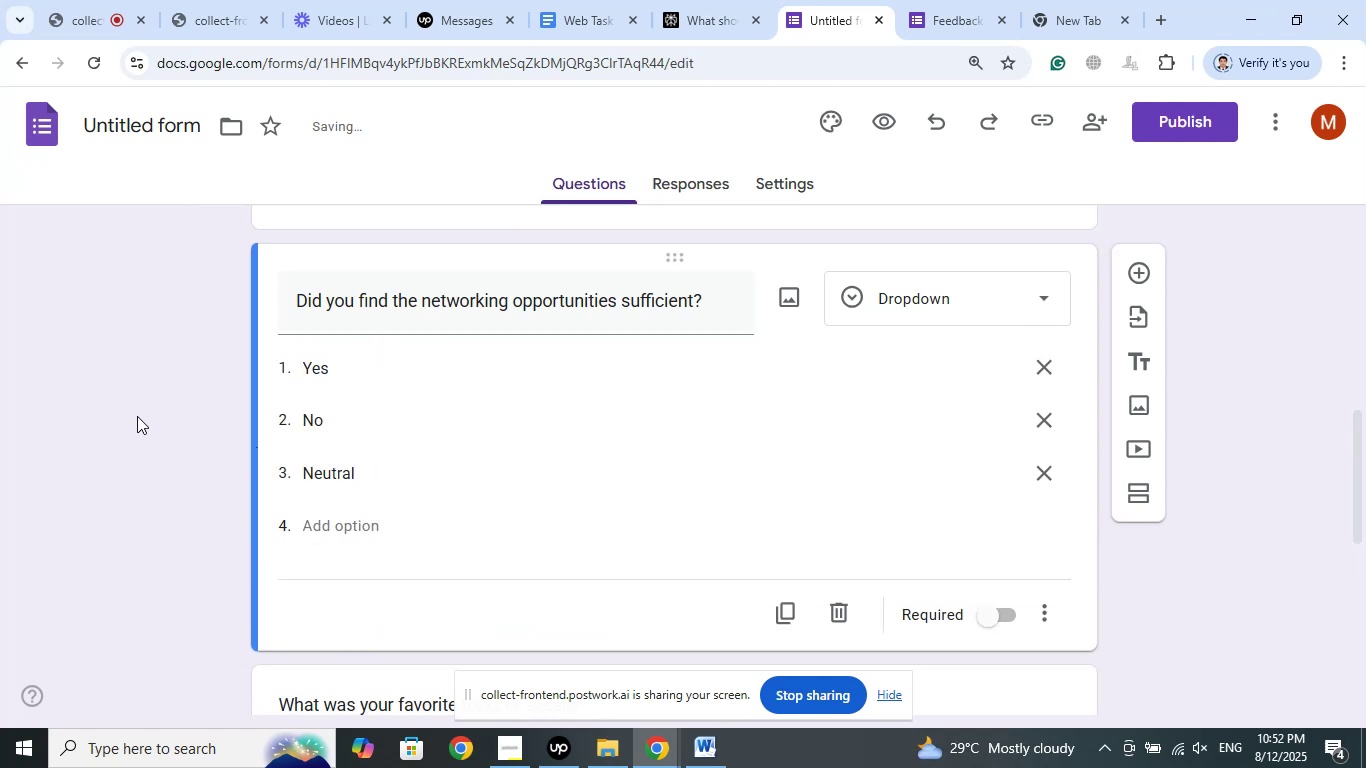 
scroll: coordinate [663, 455], scroll_direction: up, amount: 12.0
 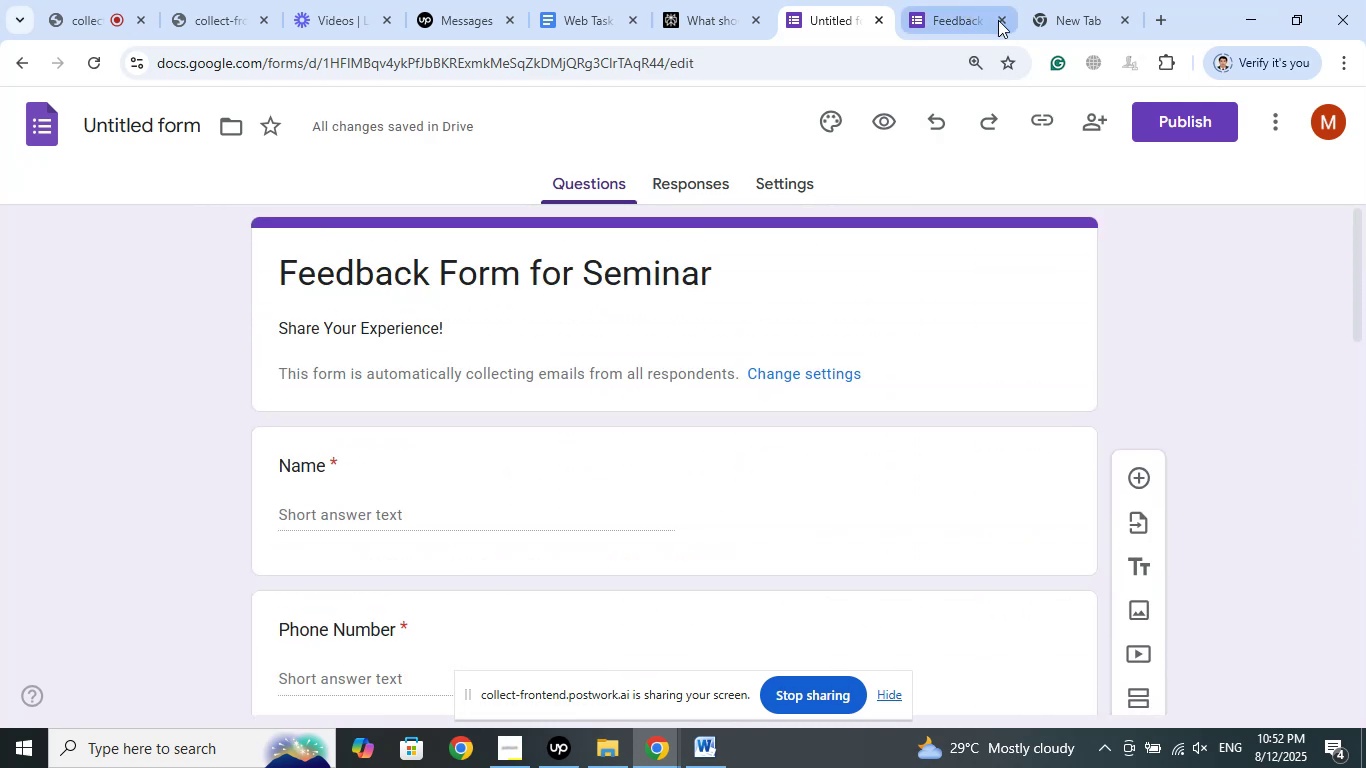 
left_click([1003, 20])
 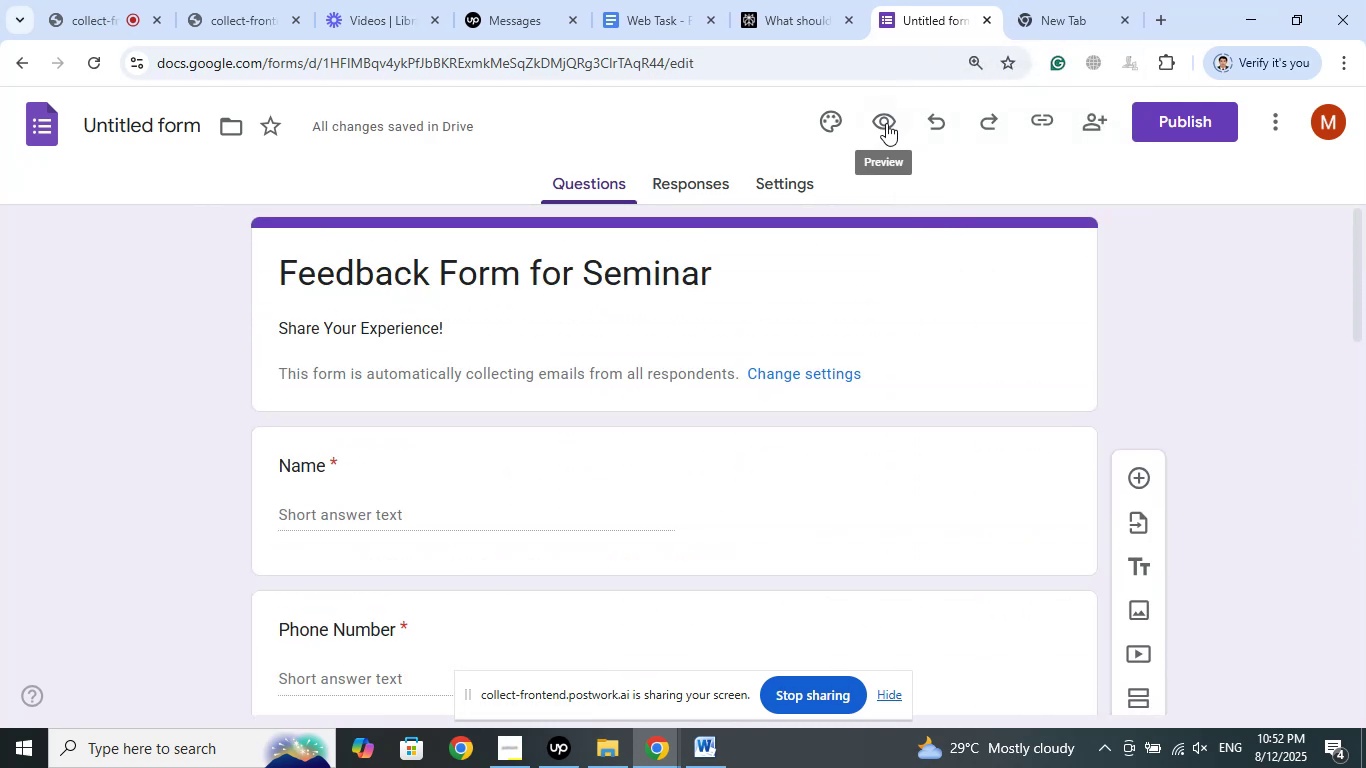 
left_click([884, 122])
 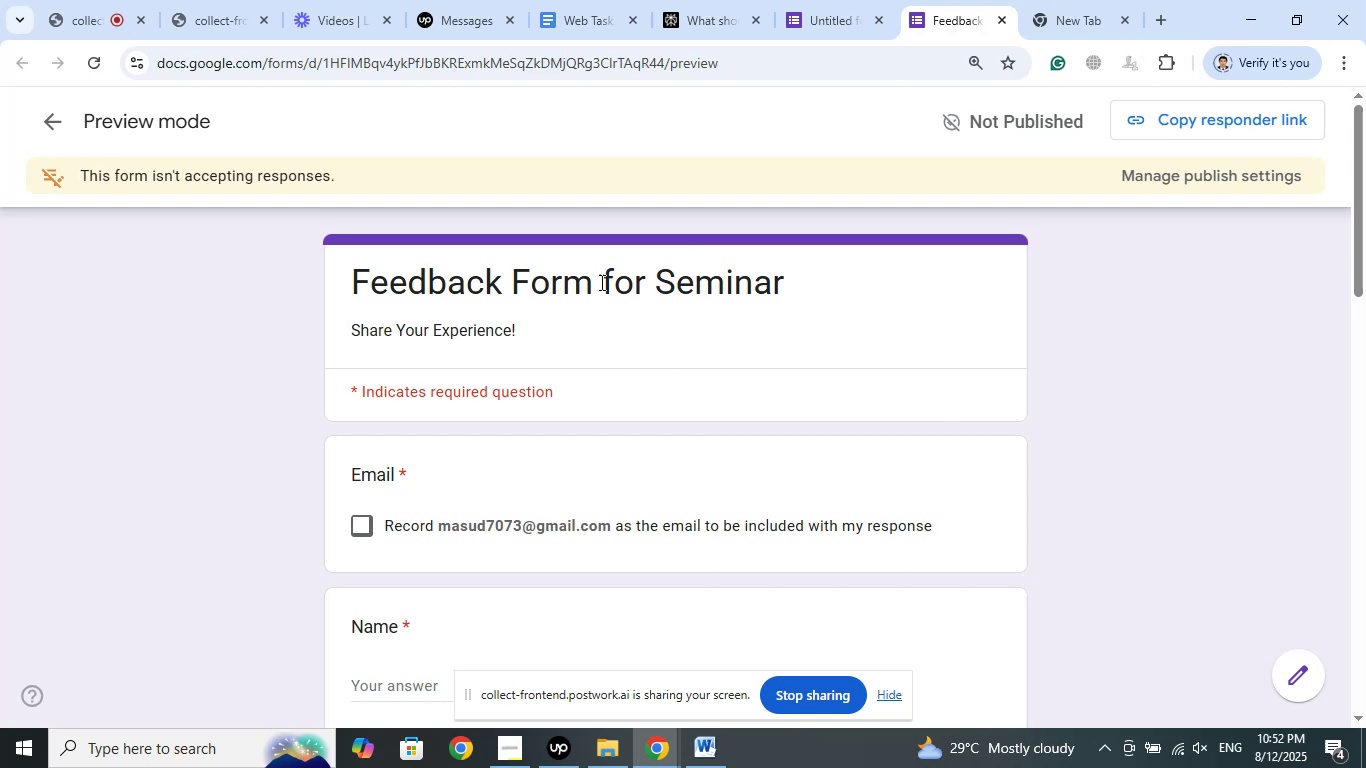 
wait(18.1)
 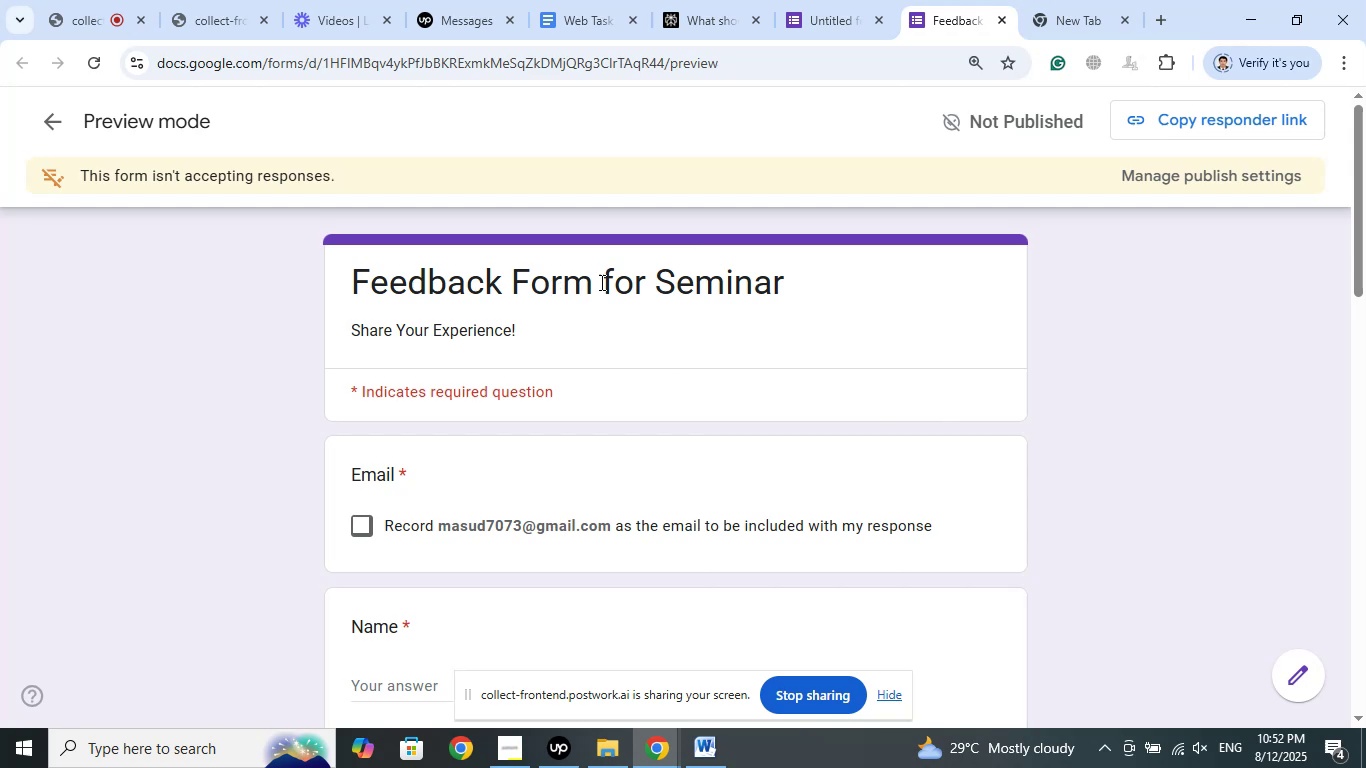 
left_click([821, 7])
 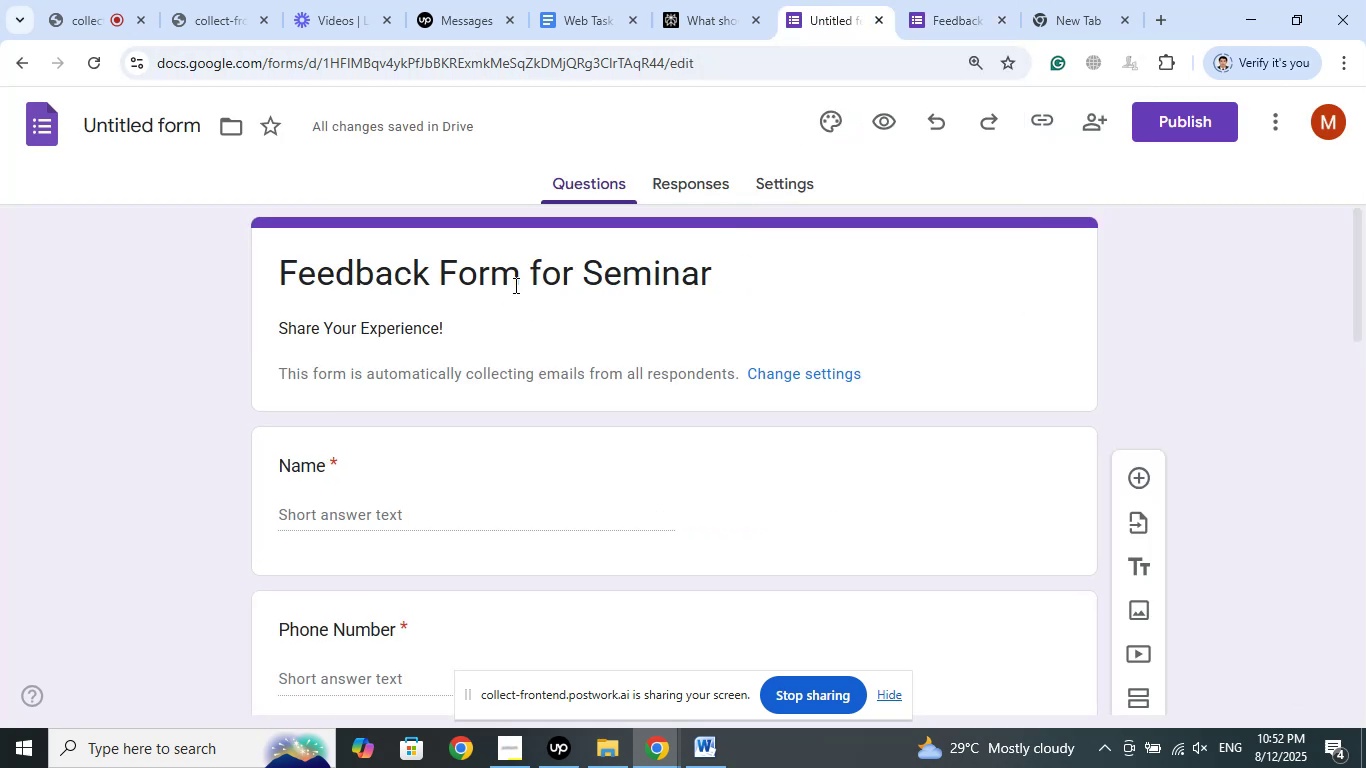 
scroll: coordinate [533, 369], scroll_direction: up, amount: 3.0
 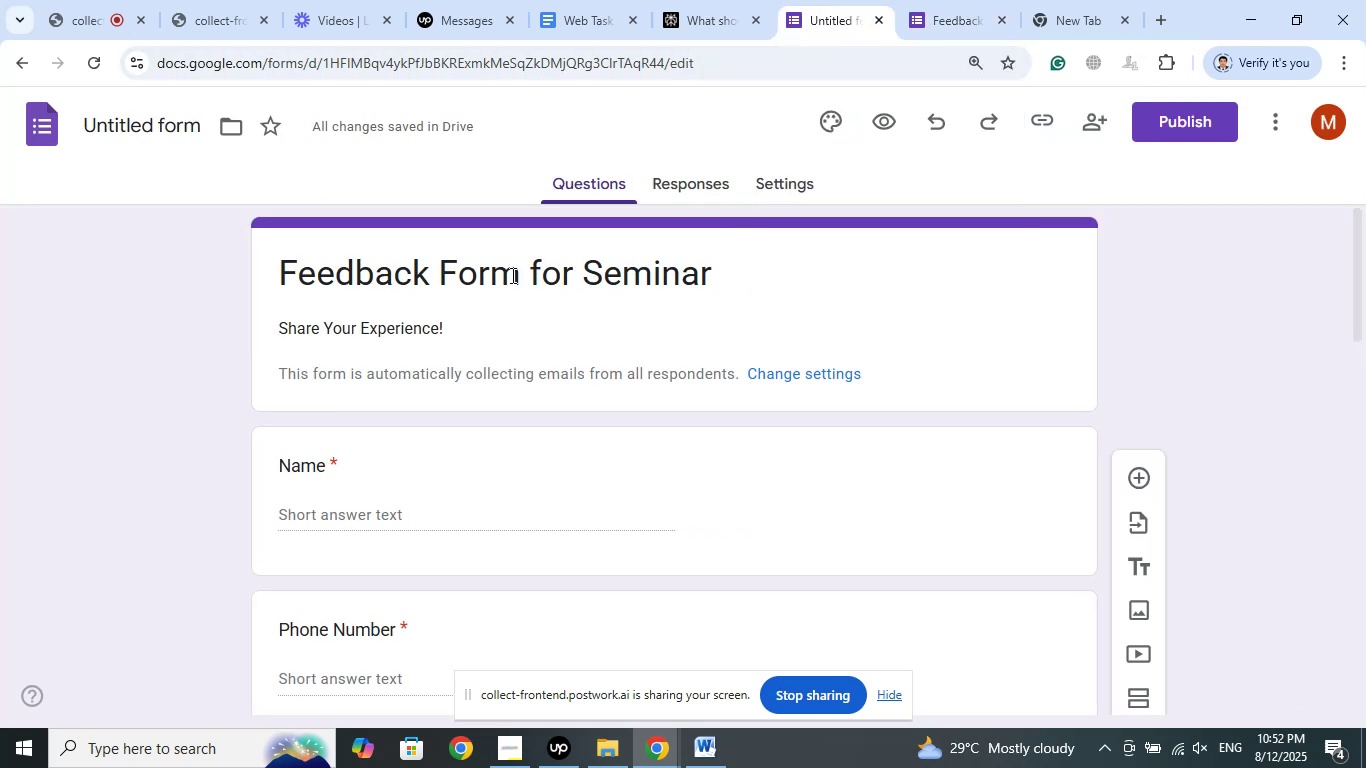 
left_click([511, 275])
 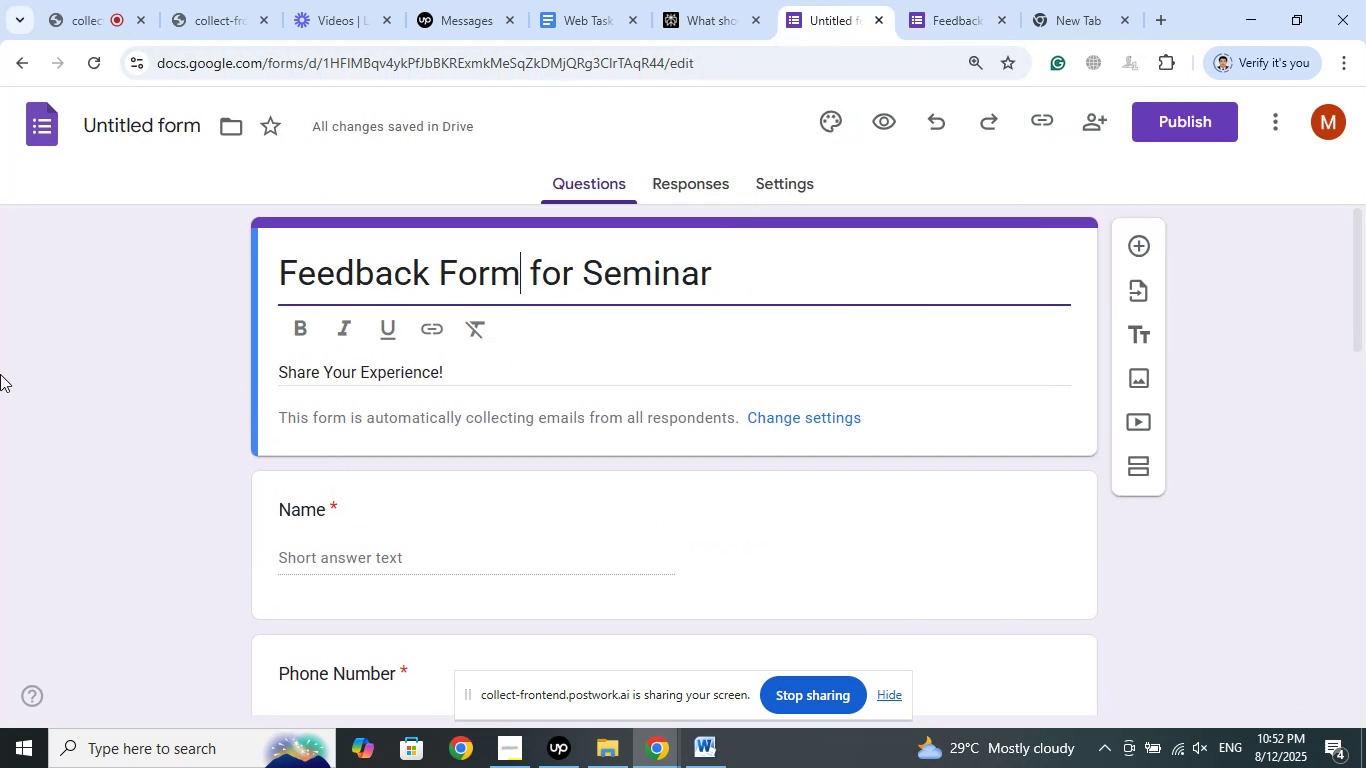 
key(Shift+ArrowLeft)
 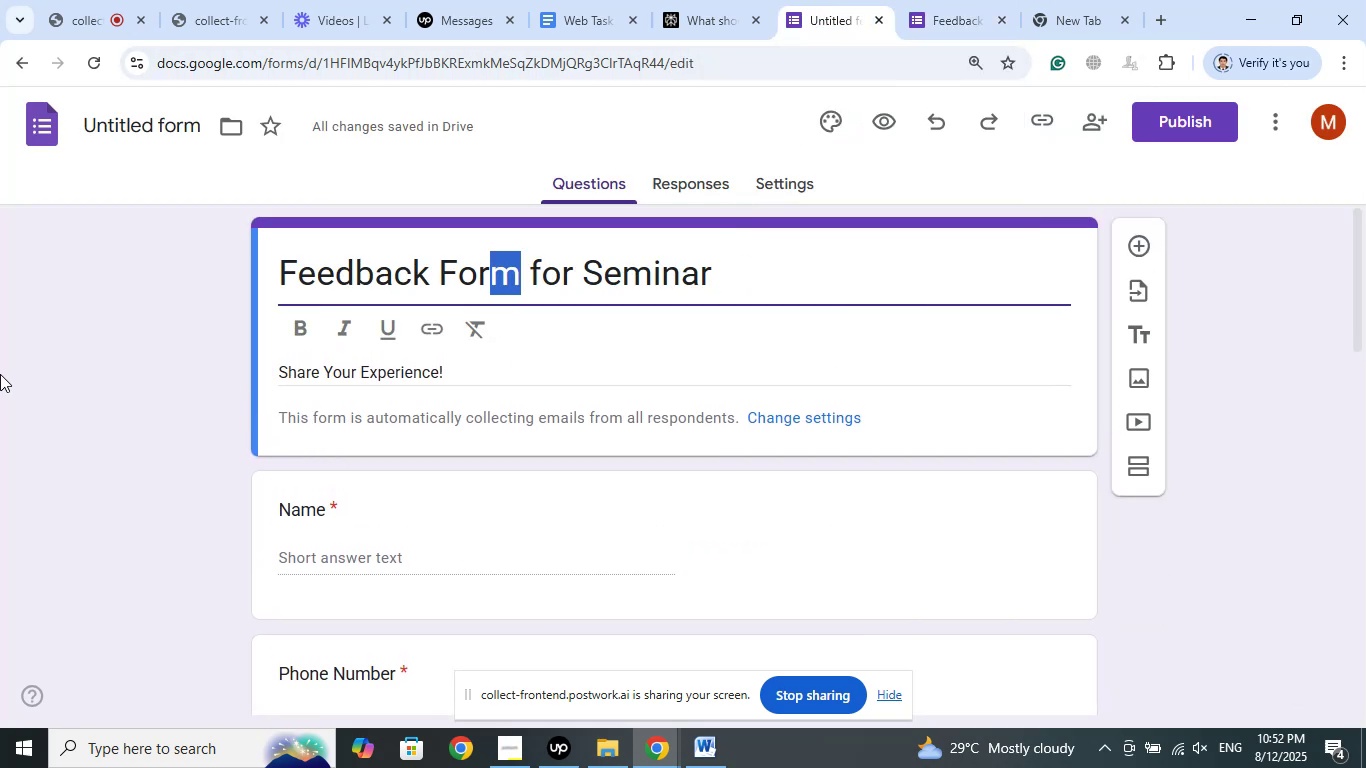 
key(Shift+ArrowLeft)
 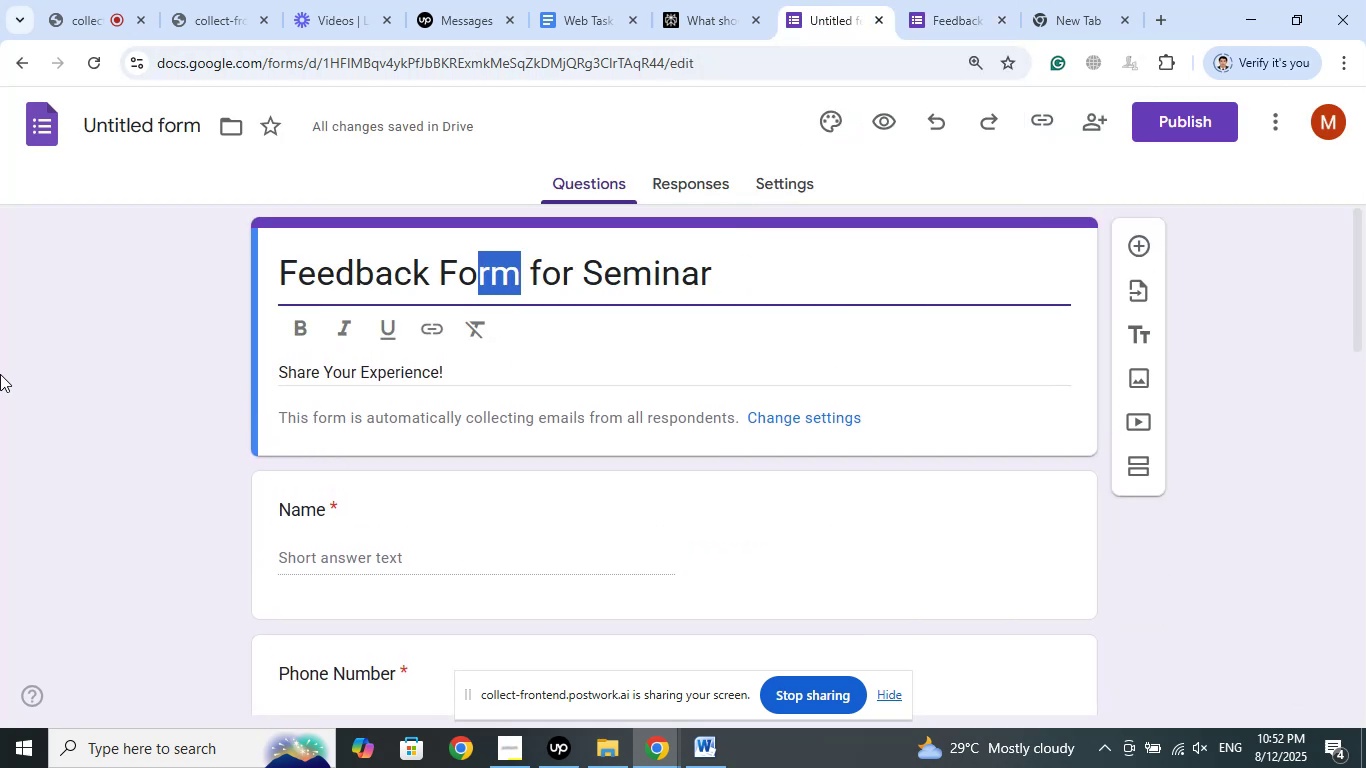 
key(Shift+ArrowLeft)
 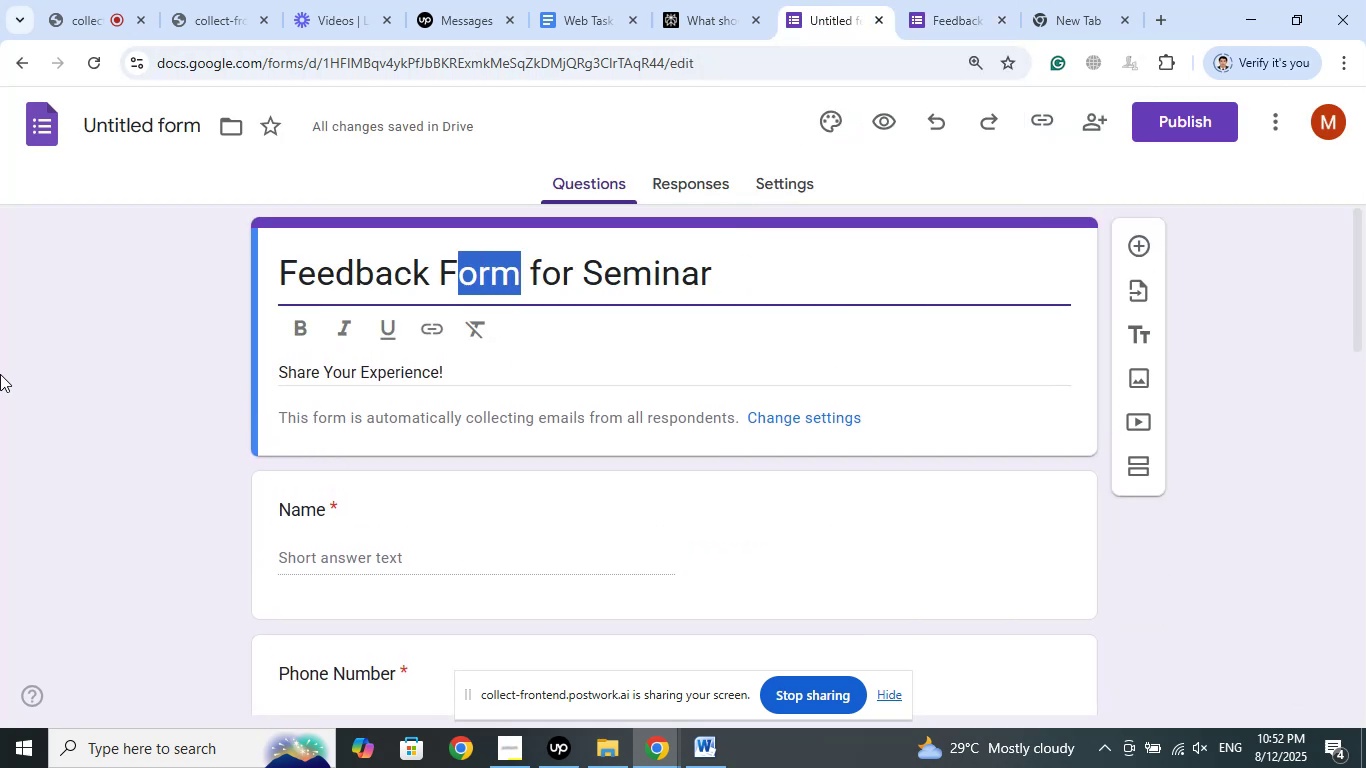 
key(Shift+ArrowLeft)
 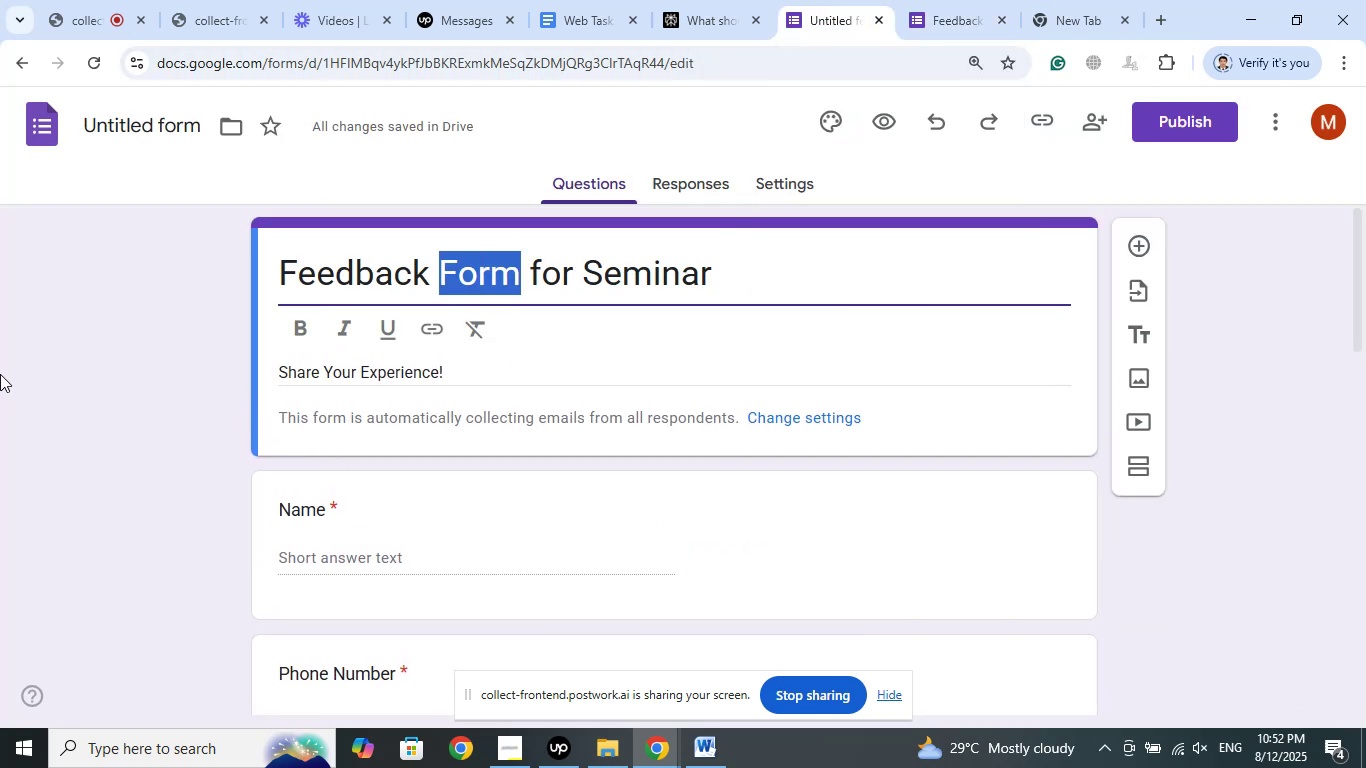 
key(Shift+ArrowLeft)
 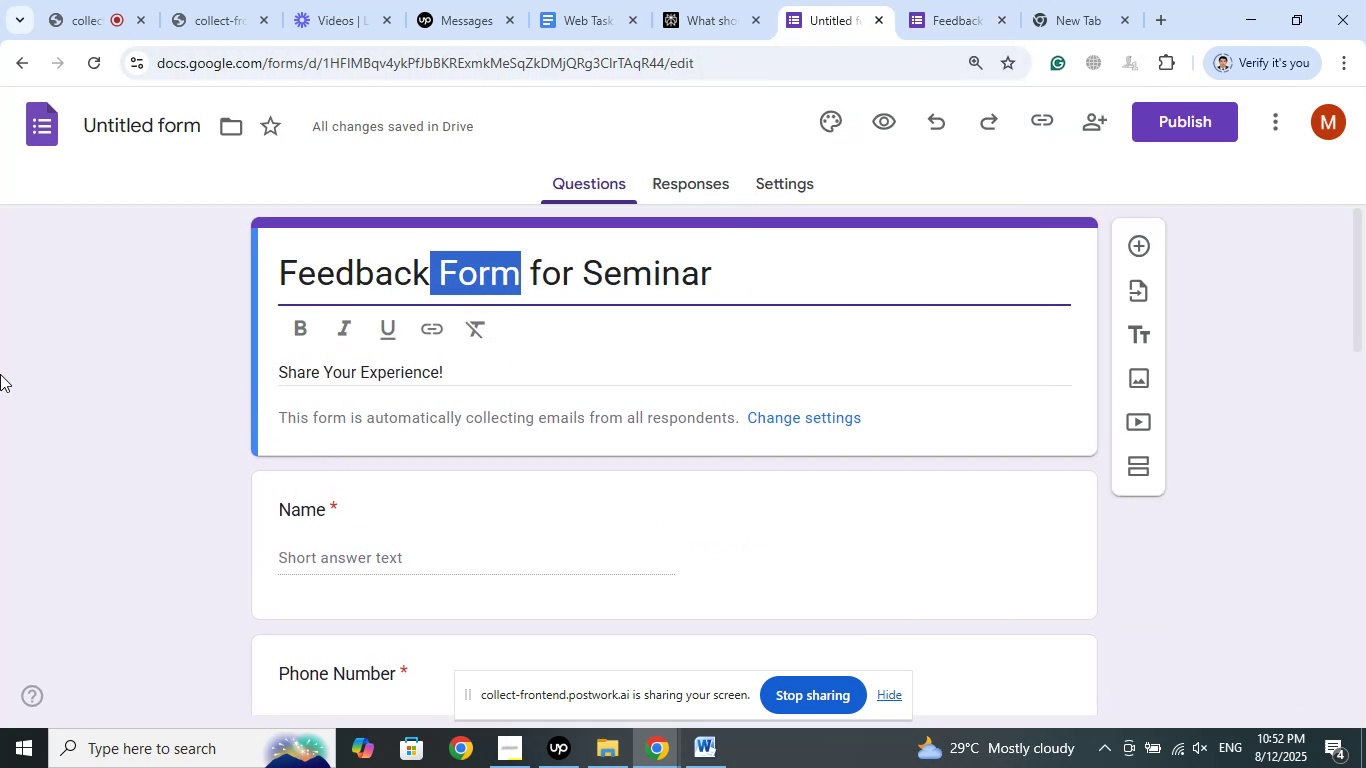 
key(Delete)
 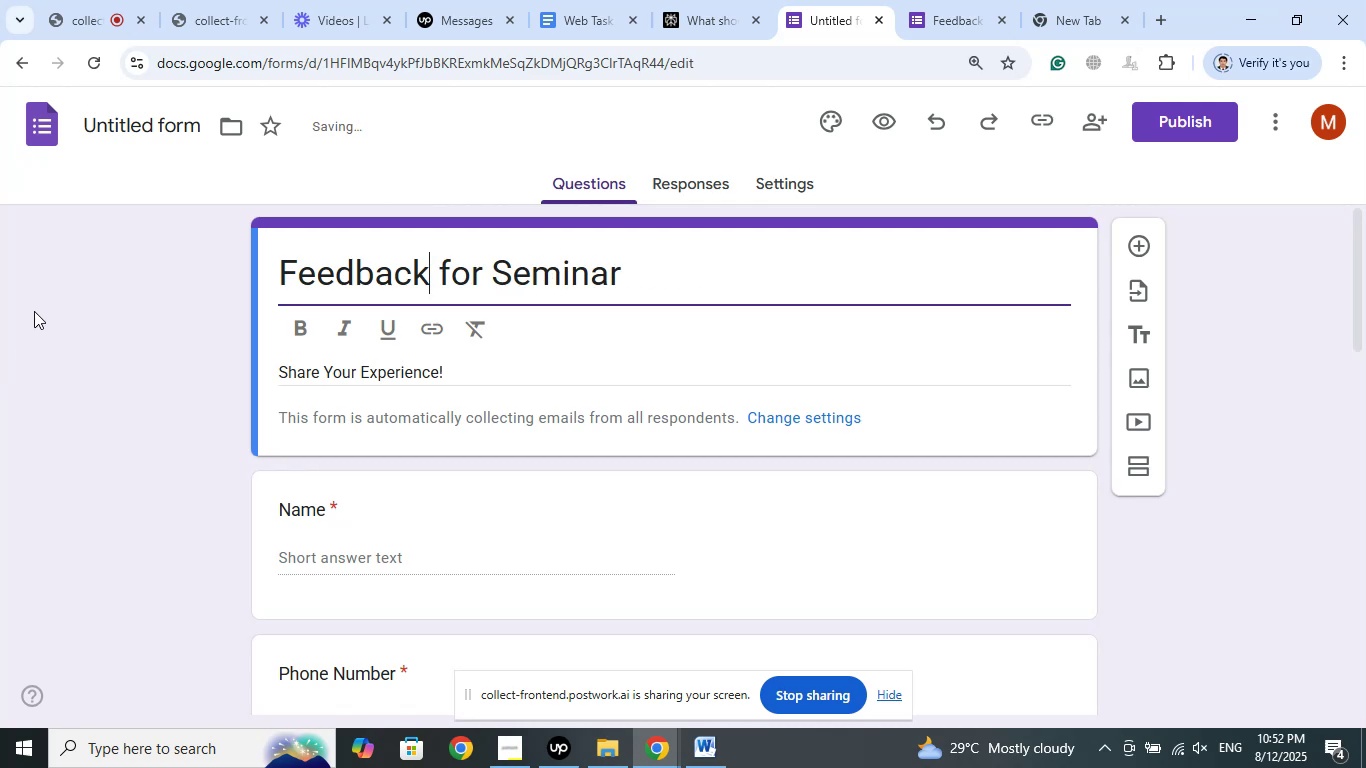 
left_click([82, 306])
 